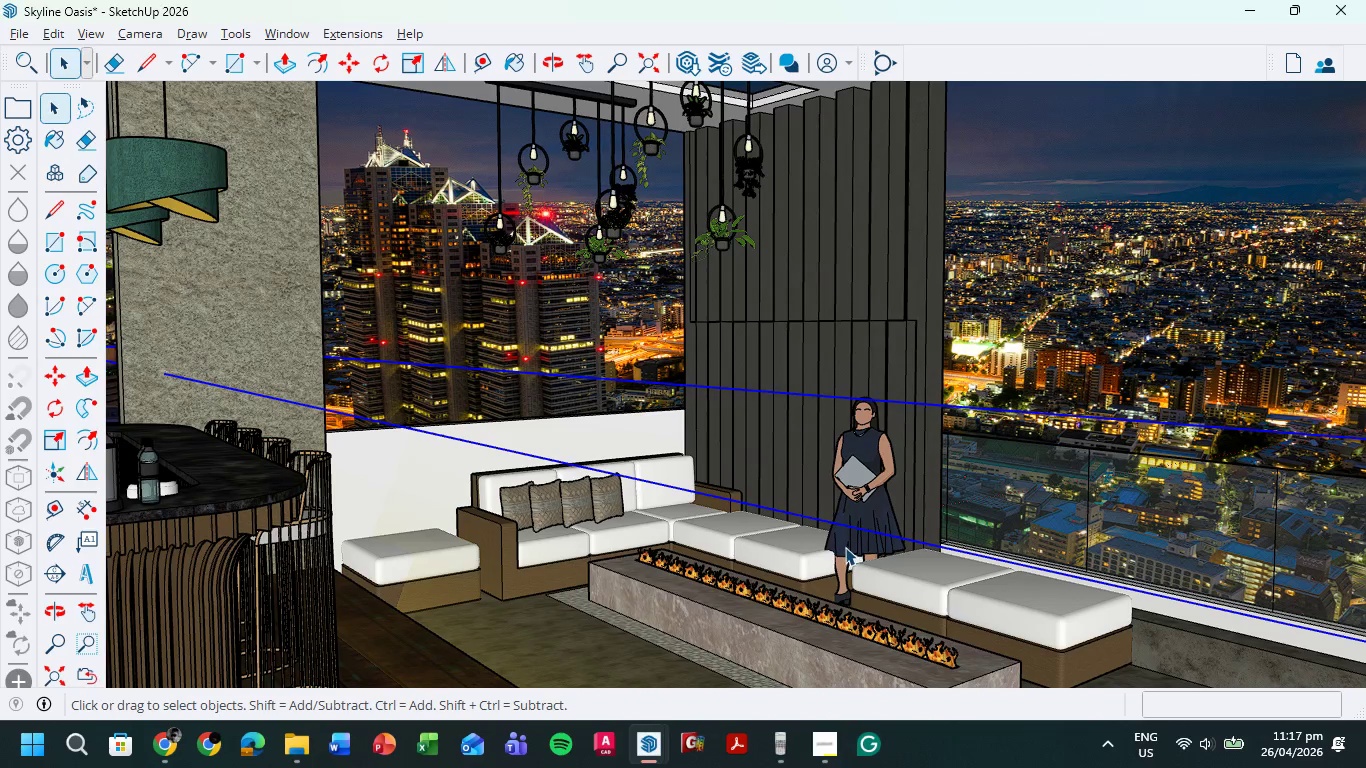 
left_click([1156, 279])
 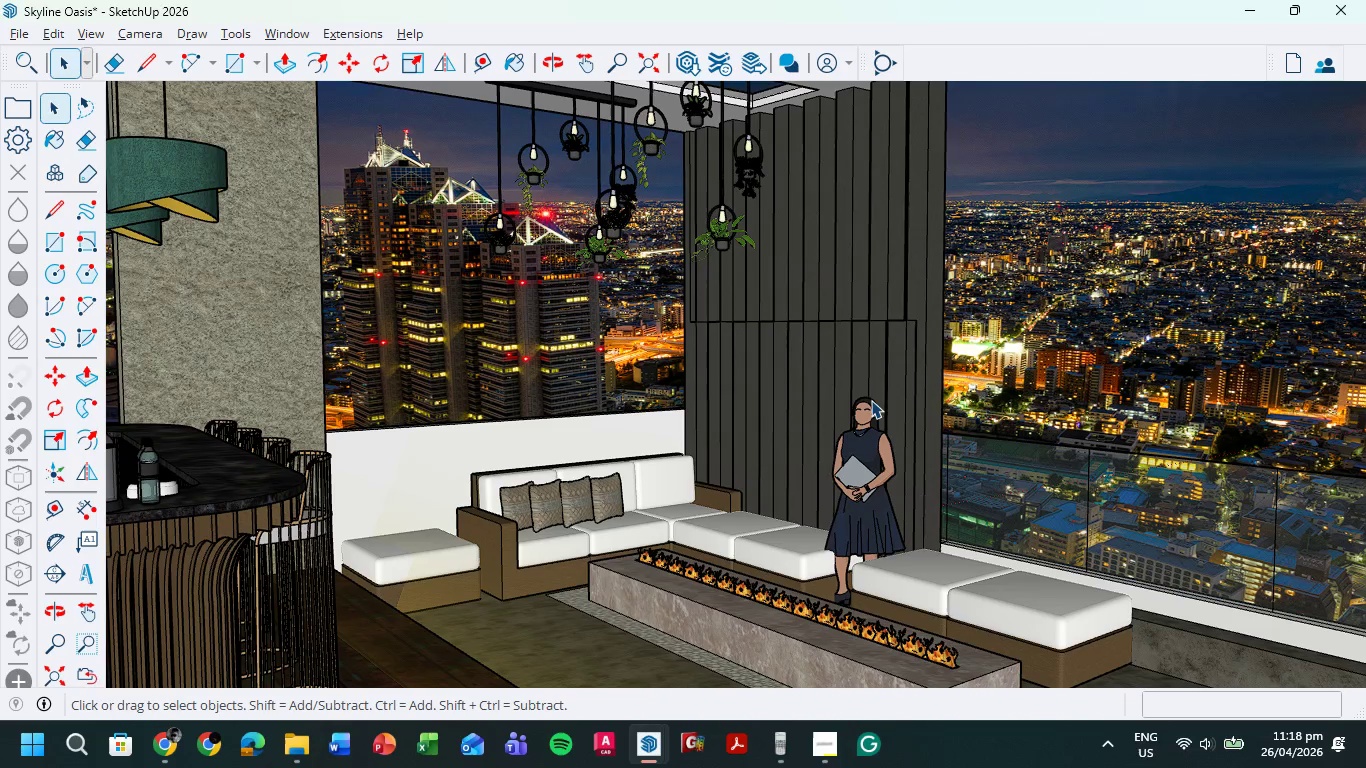 
left_click([869, 401])
 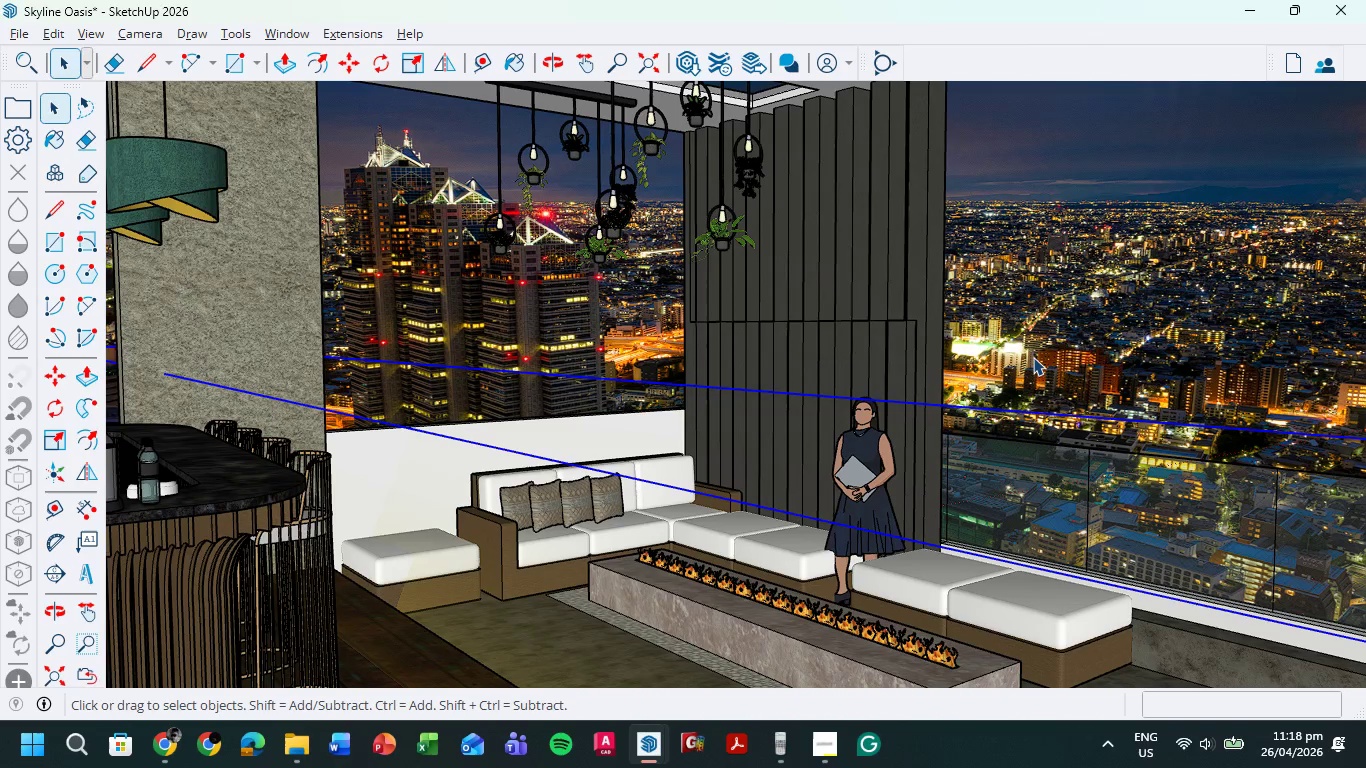 
left_click([1113, 315])
 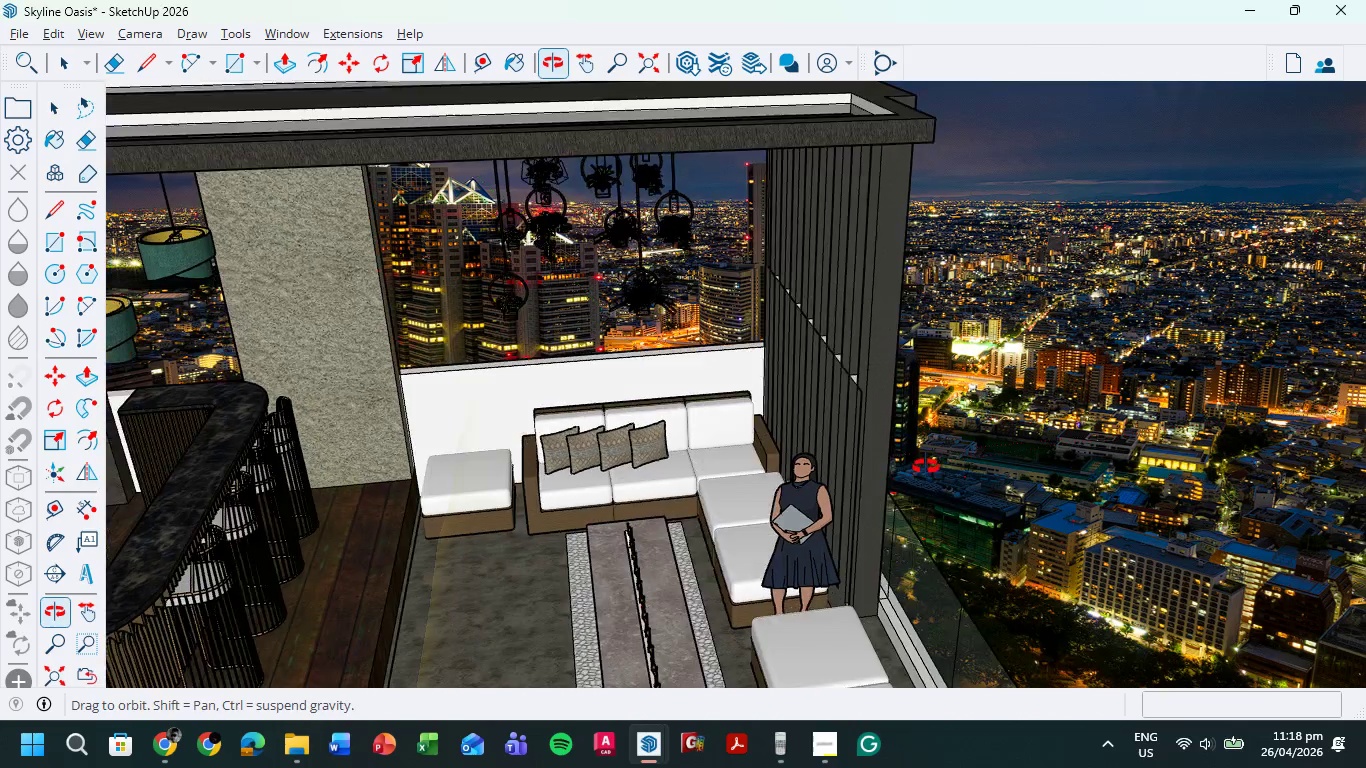 
left_click([808, 495])
 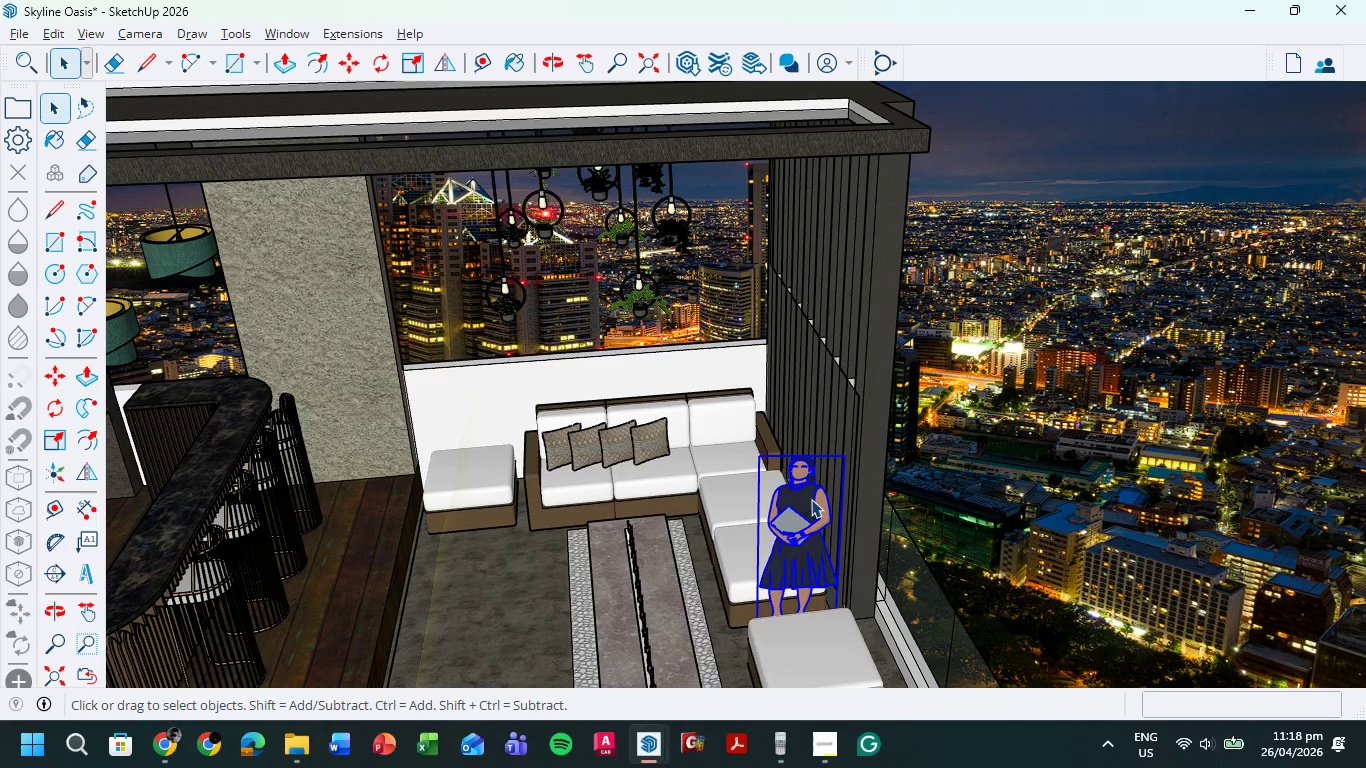 
key(Delete)
 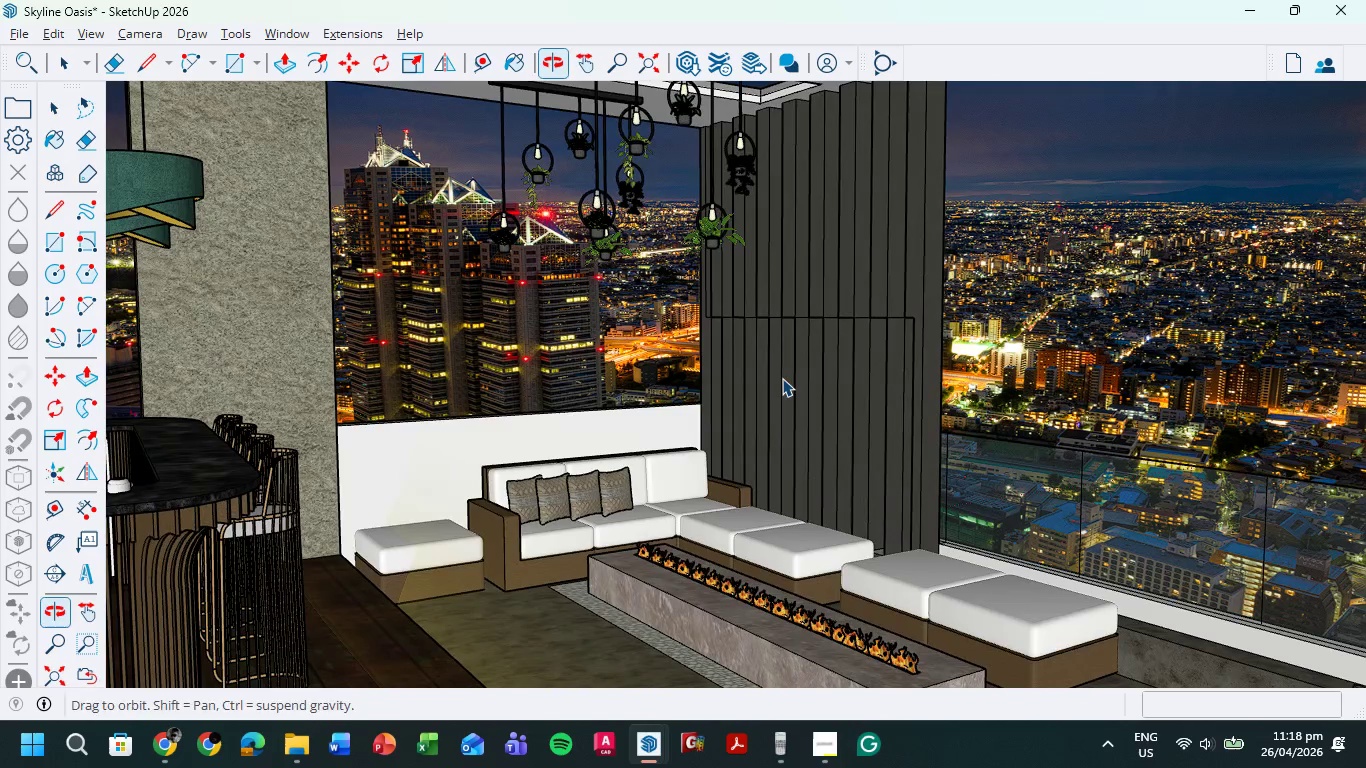 
wait(5.36)
 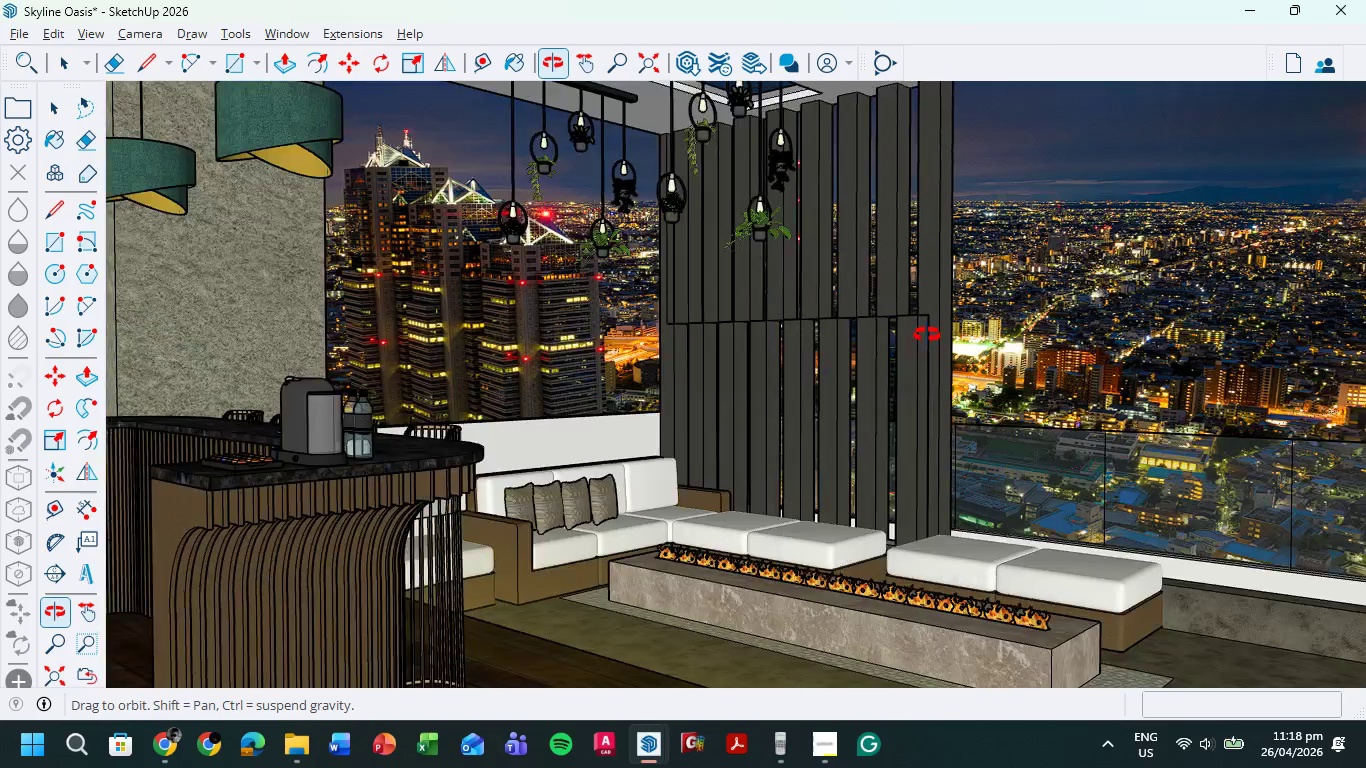 
hold_key(key=ShiftLeft, duration=0.72)
 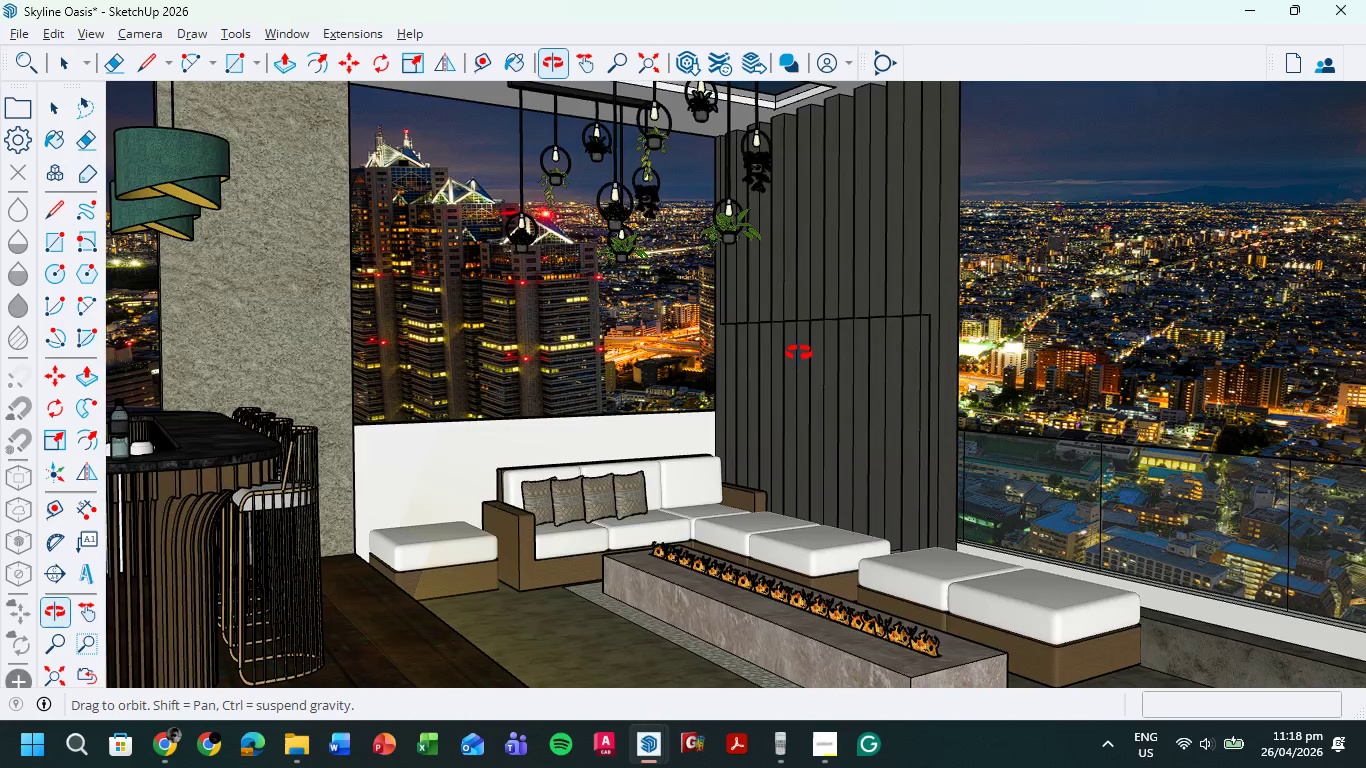 
hold_key(key=ShiftLeft, duration=1.3)
 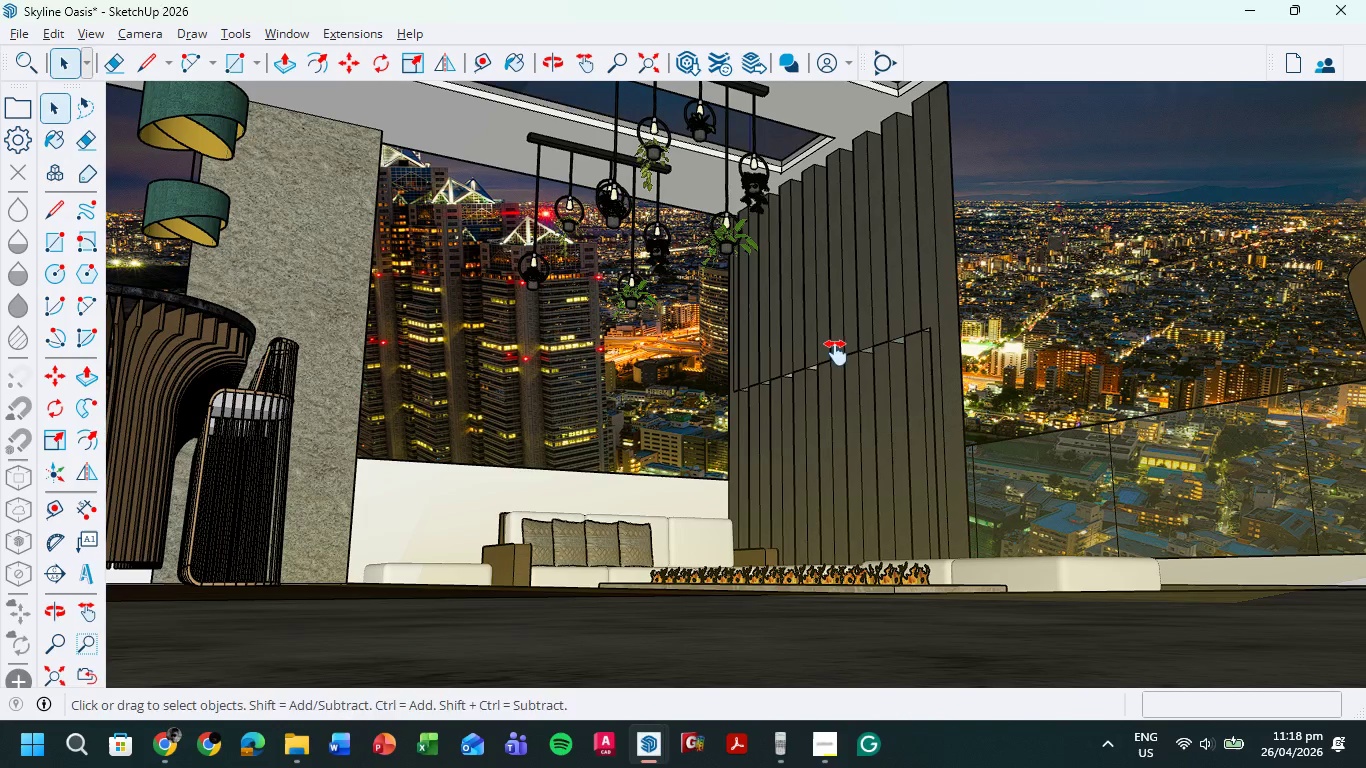 
hold_key(key=ShiftLeft, duration=1.27)
 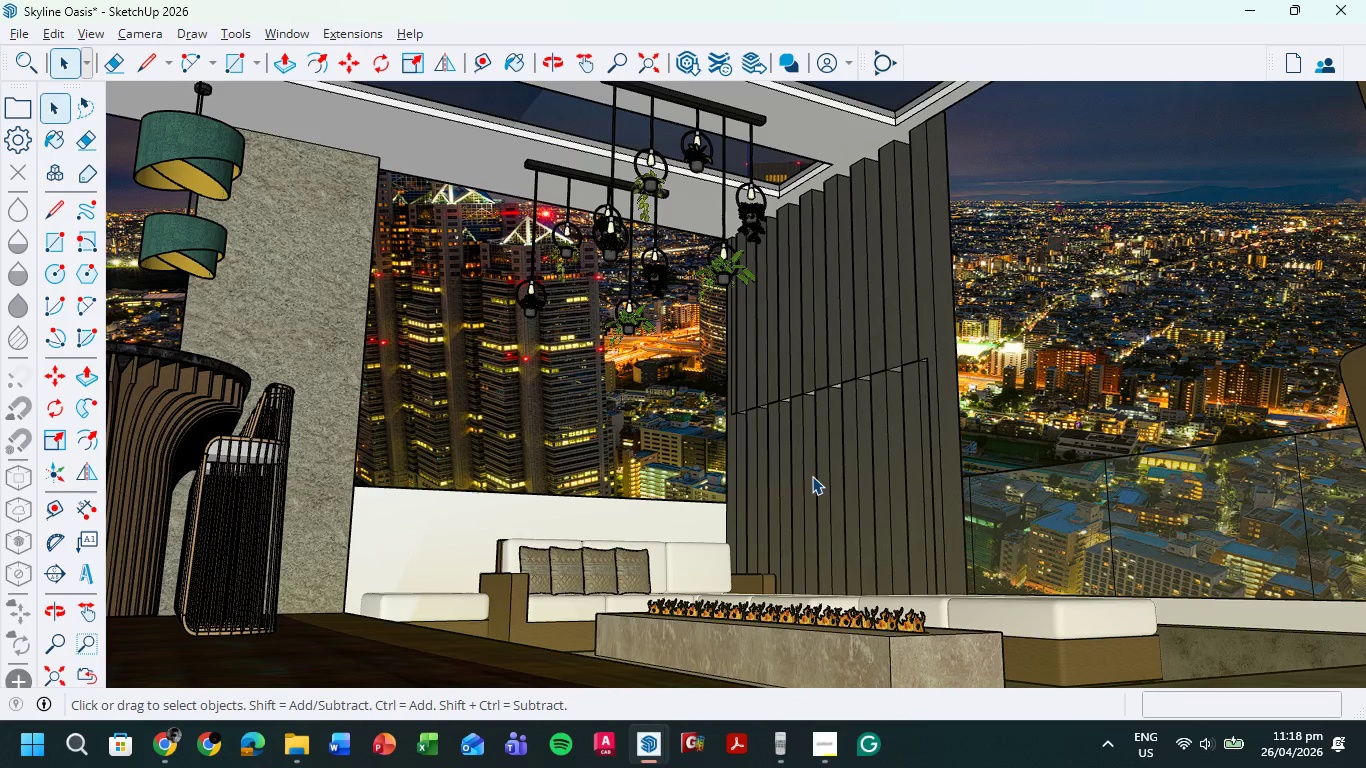 
scroll: coordinate [759, 632], scroll_direction: up, amount: 1.0
 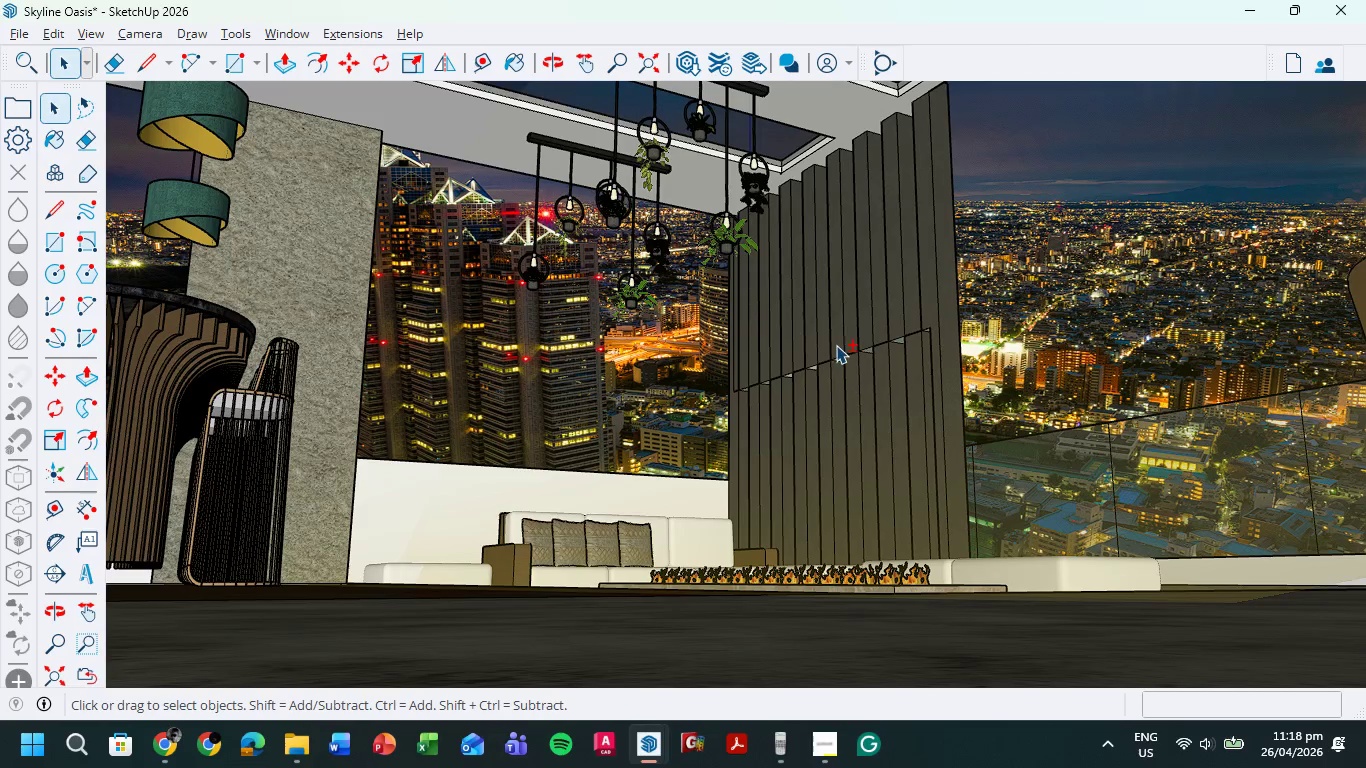 
key(B)
 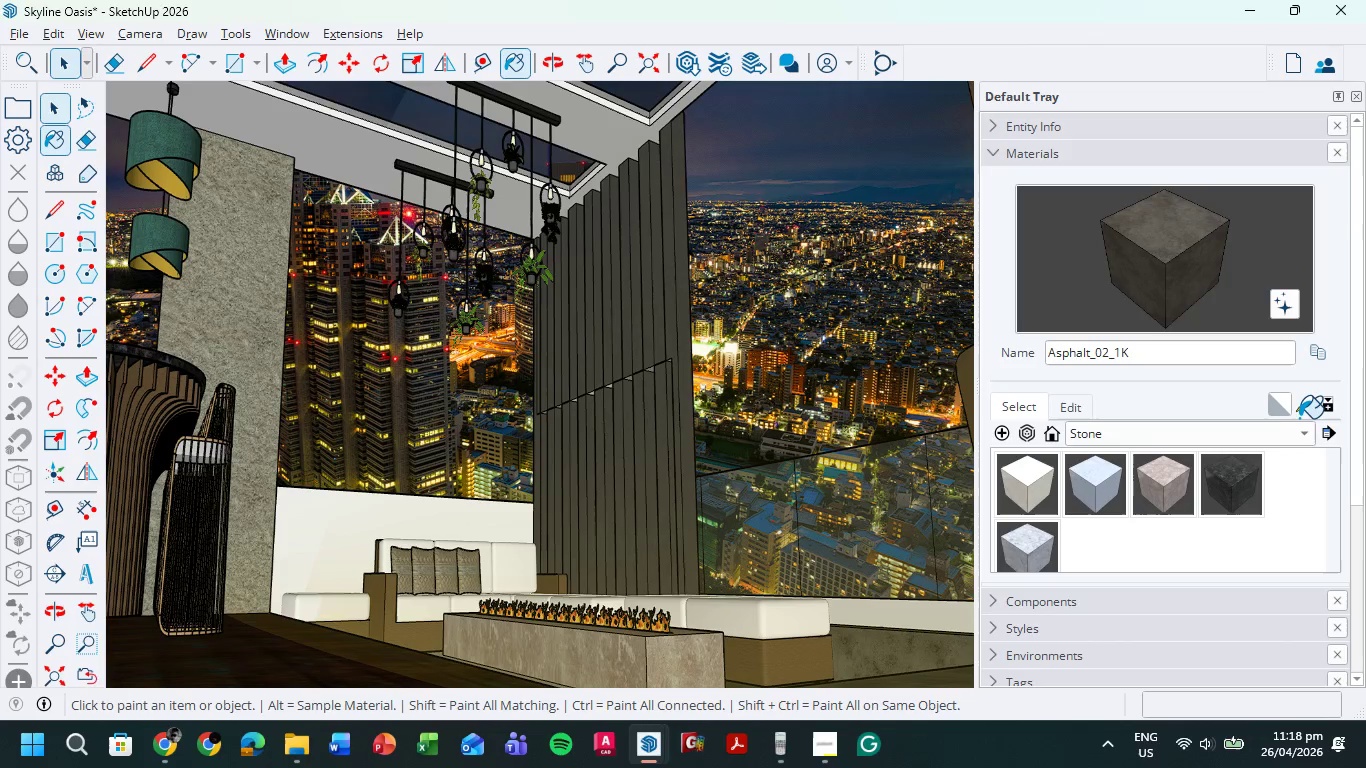 
left_click([1301, 401])
 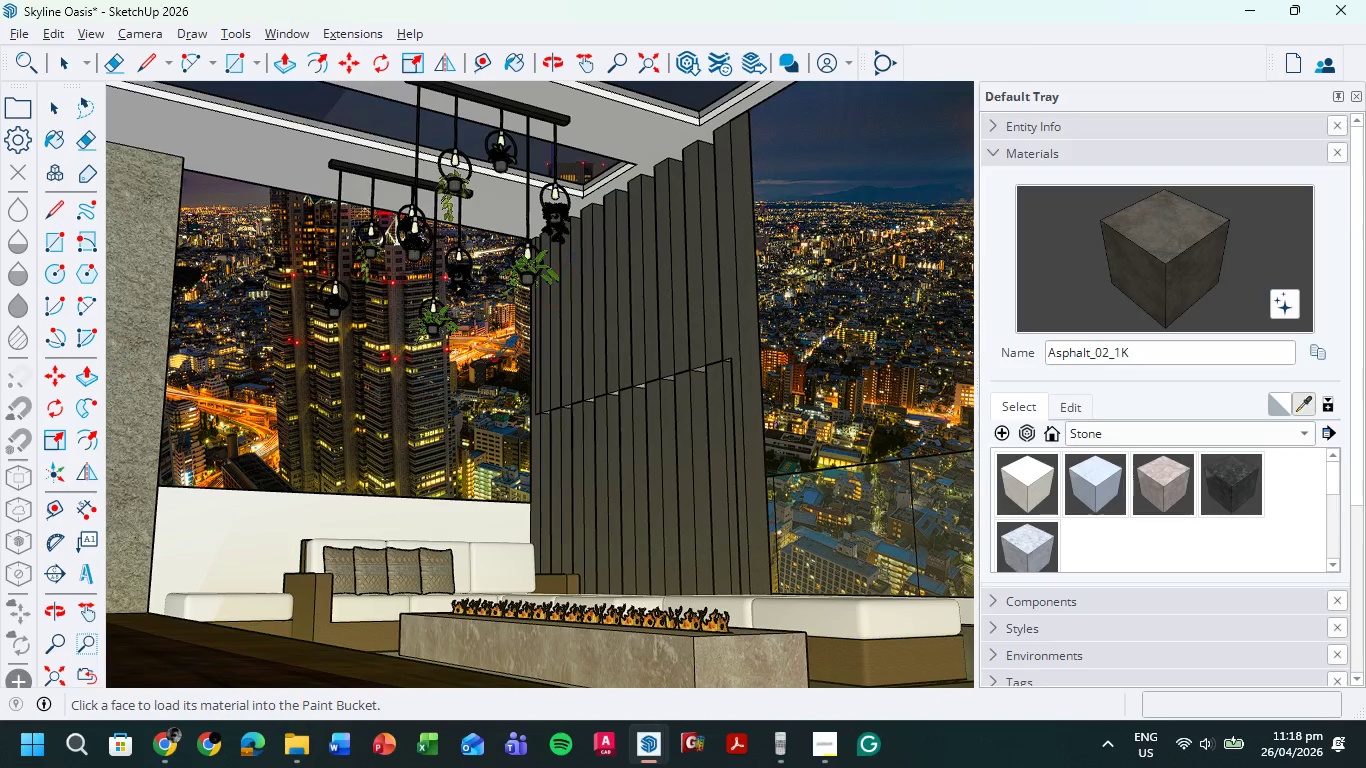 
left_click([200, 665])
 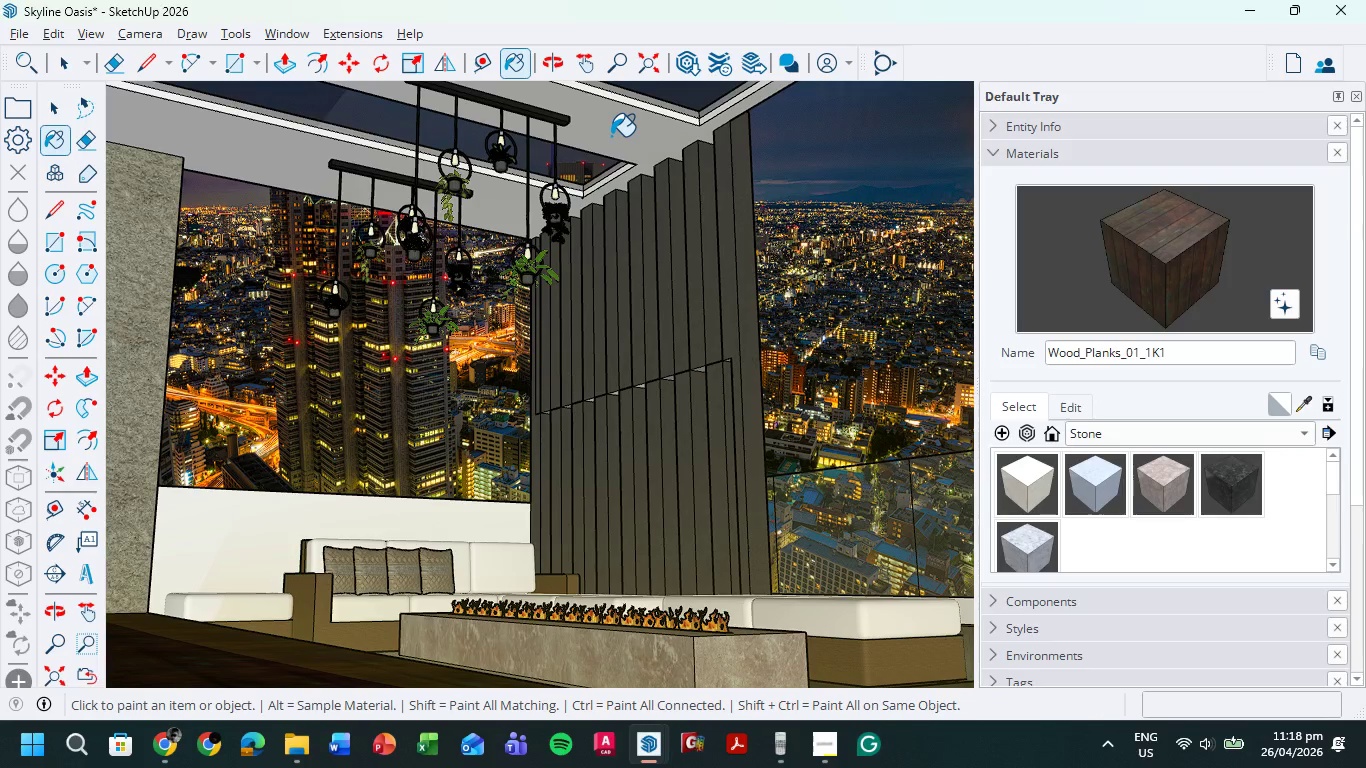 
left_click([611, 127])
 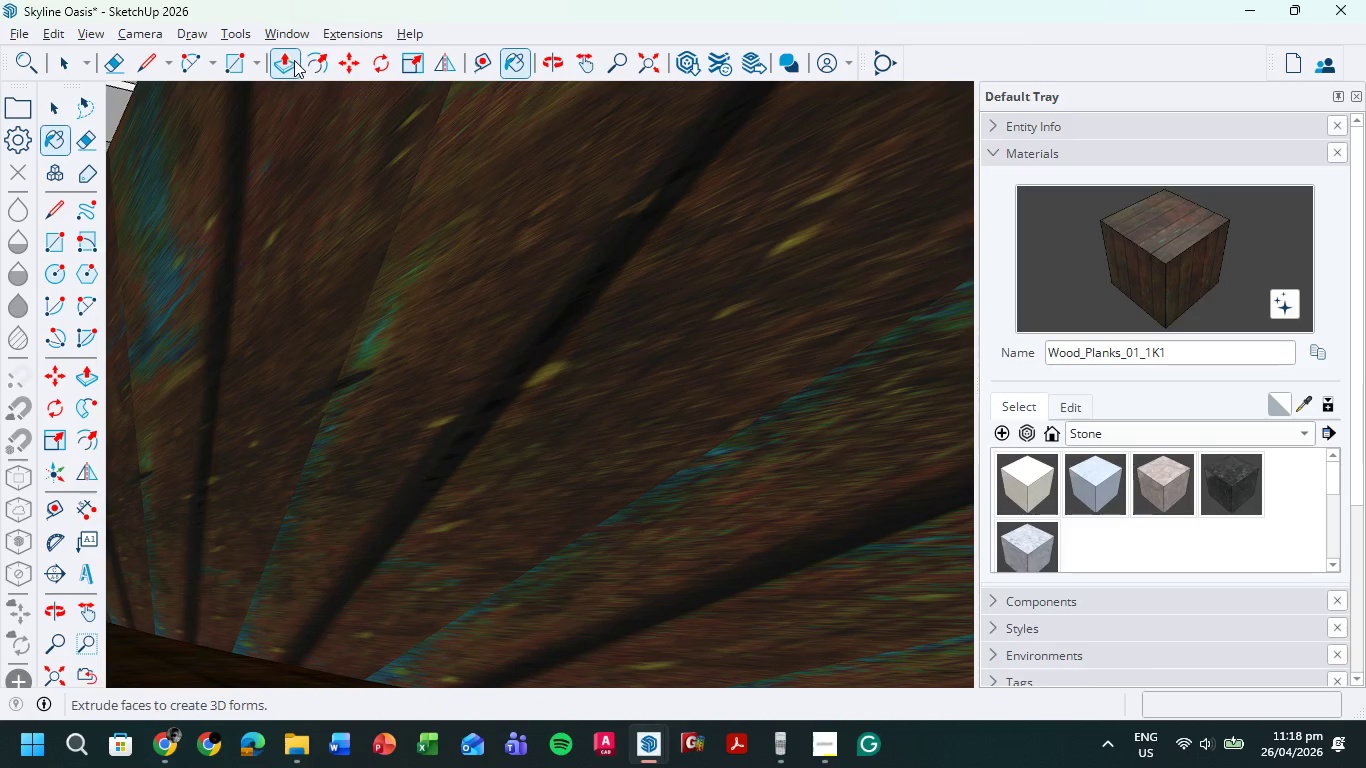 
left_click([645, 61])
 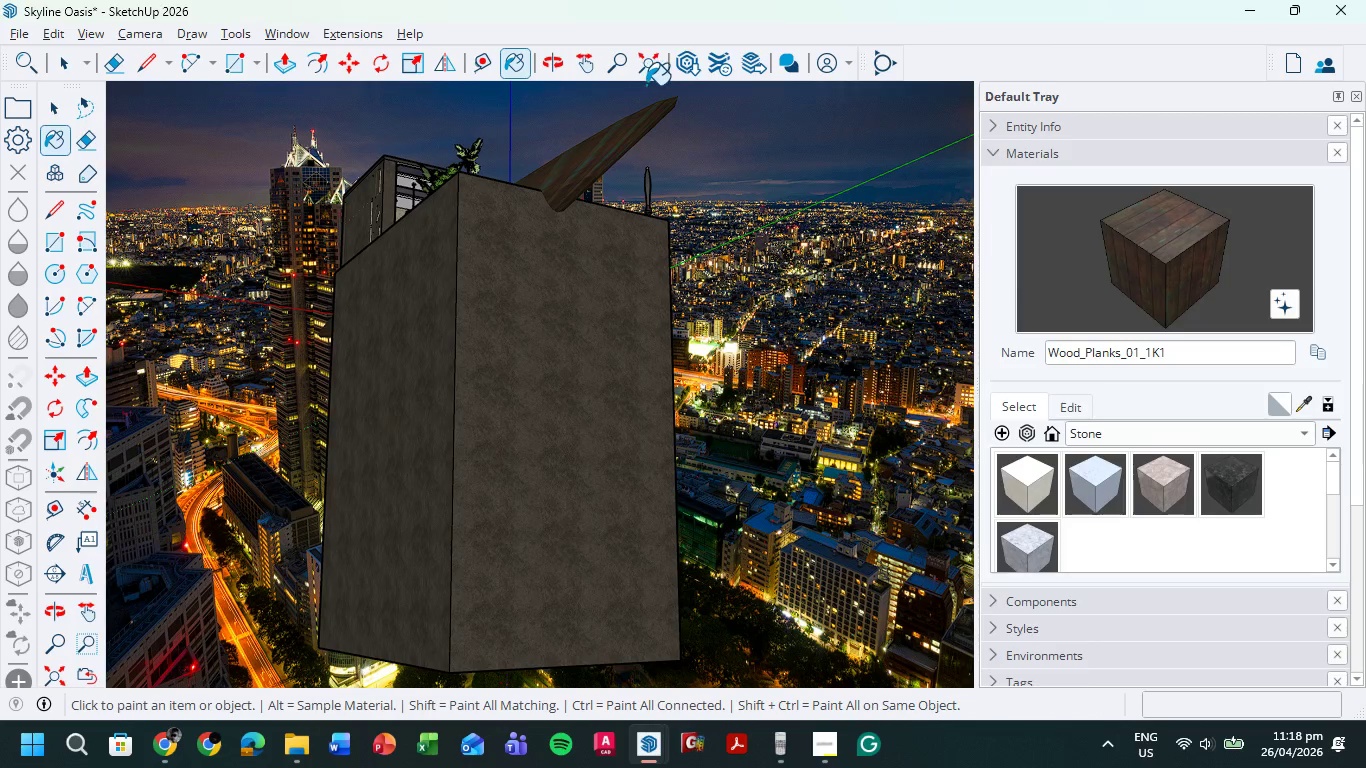 
key(Control+Z)
 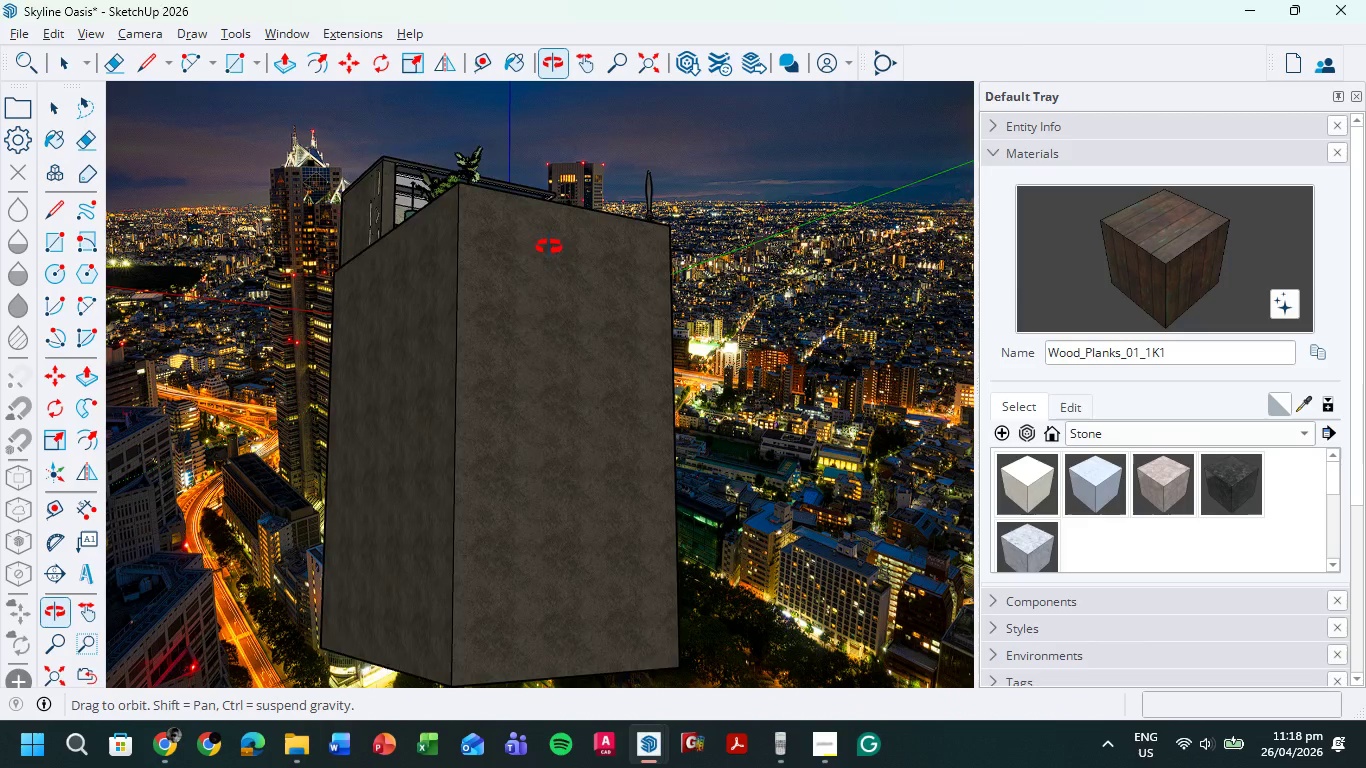 
hold_key(key=ShiftLeft, duration=0.81)
 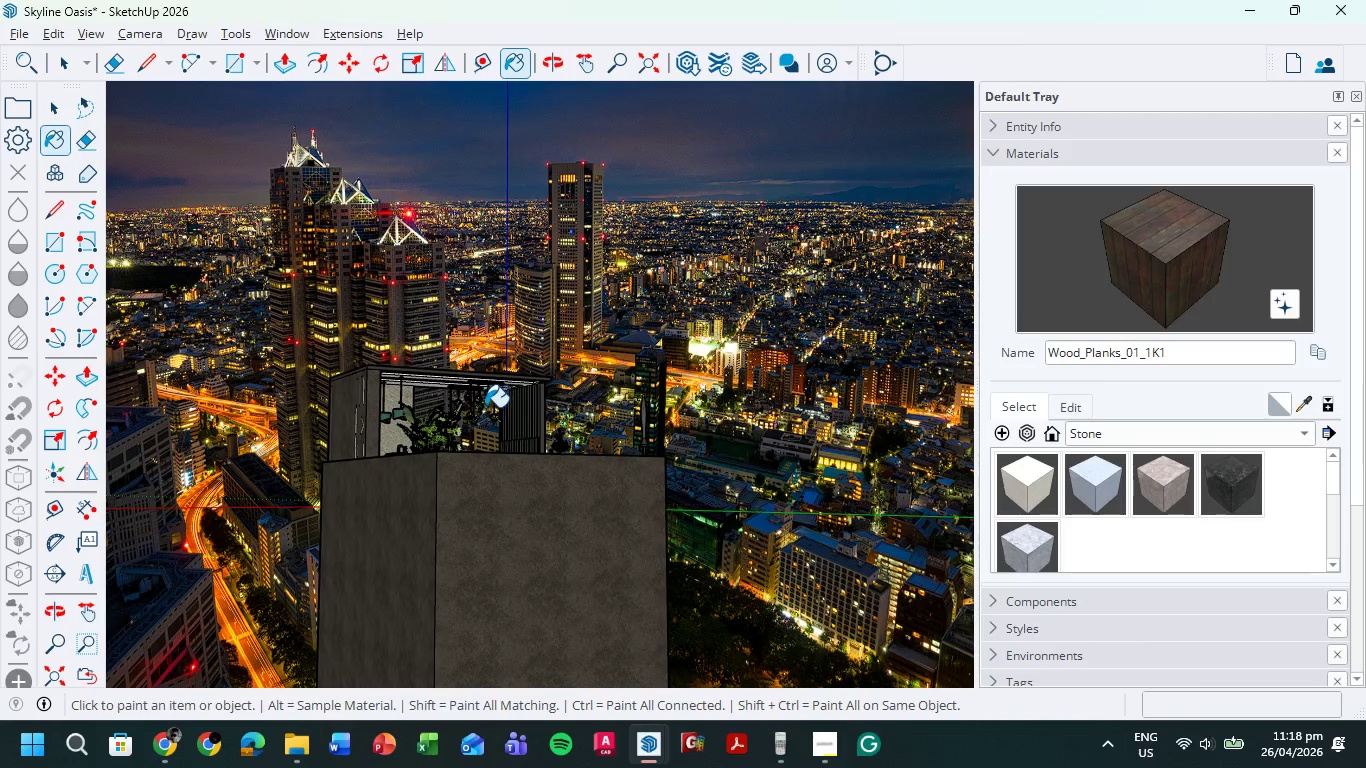 
scroll: coordinate [440, 377], scroll_direction: up, amount: 35.0
 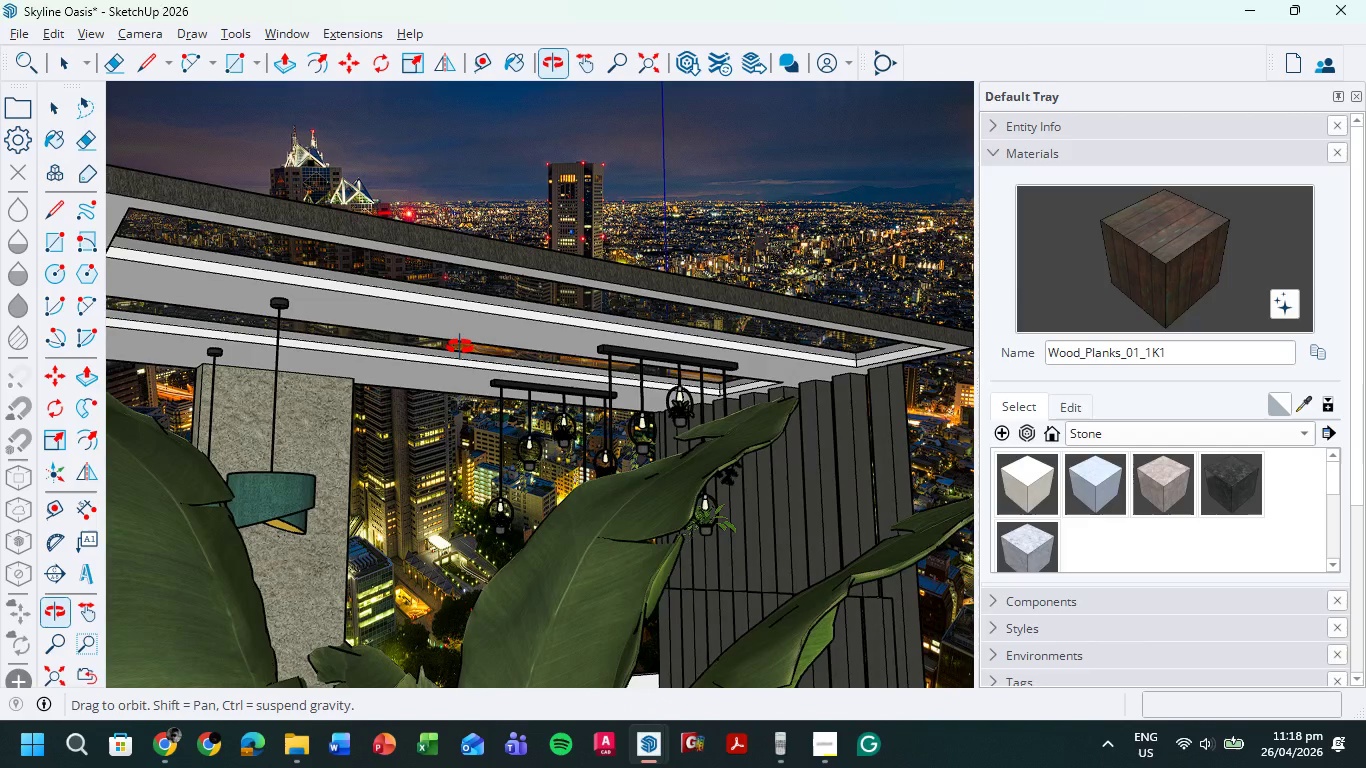 
left_click([461, 313])
 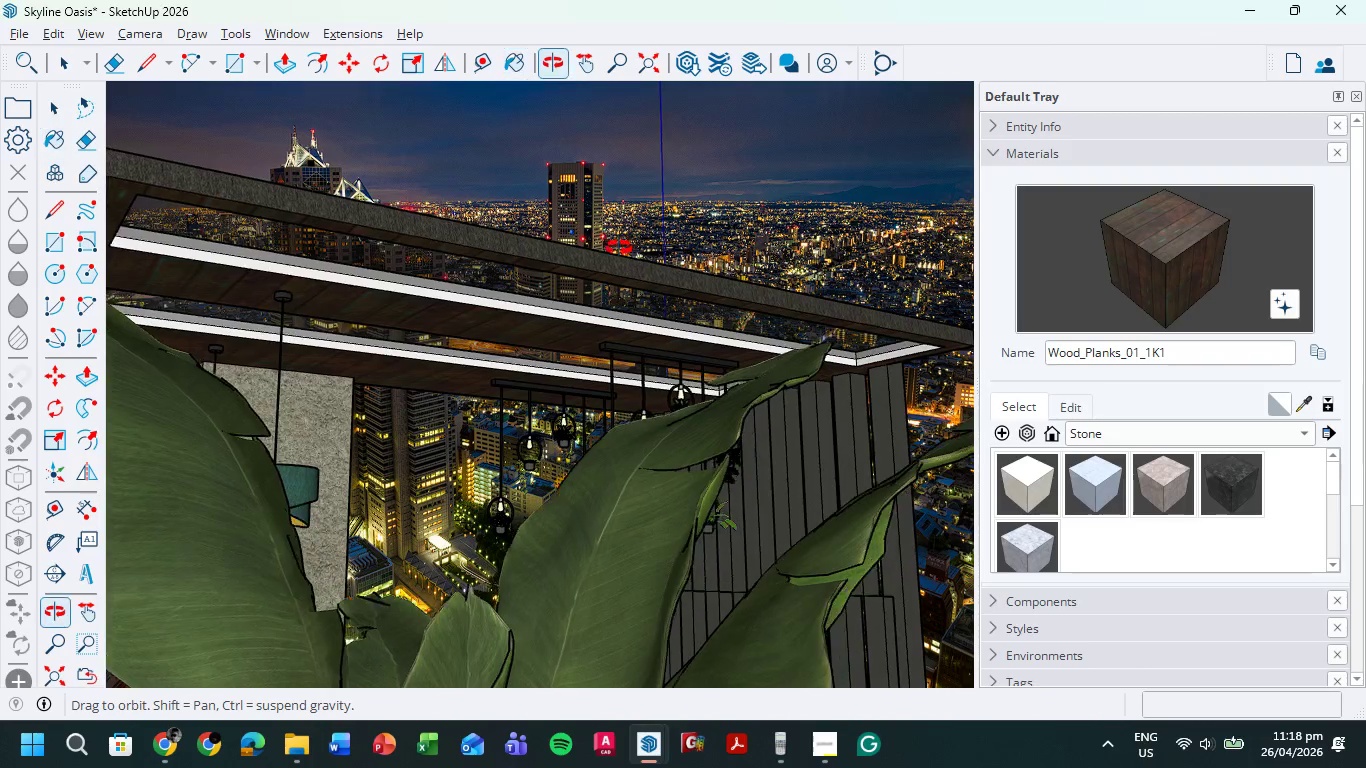 
hold_key(key=ShiftLeft, duration=0.86)
scroll: coordinate [611, 292], scroll_direction: down, amount: 6.0
 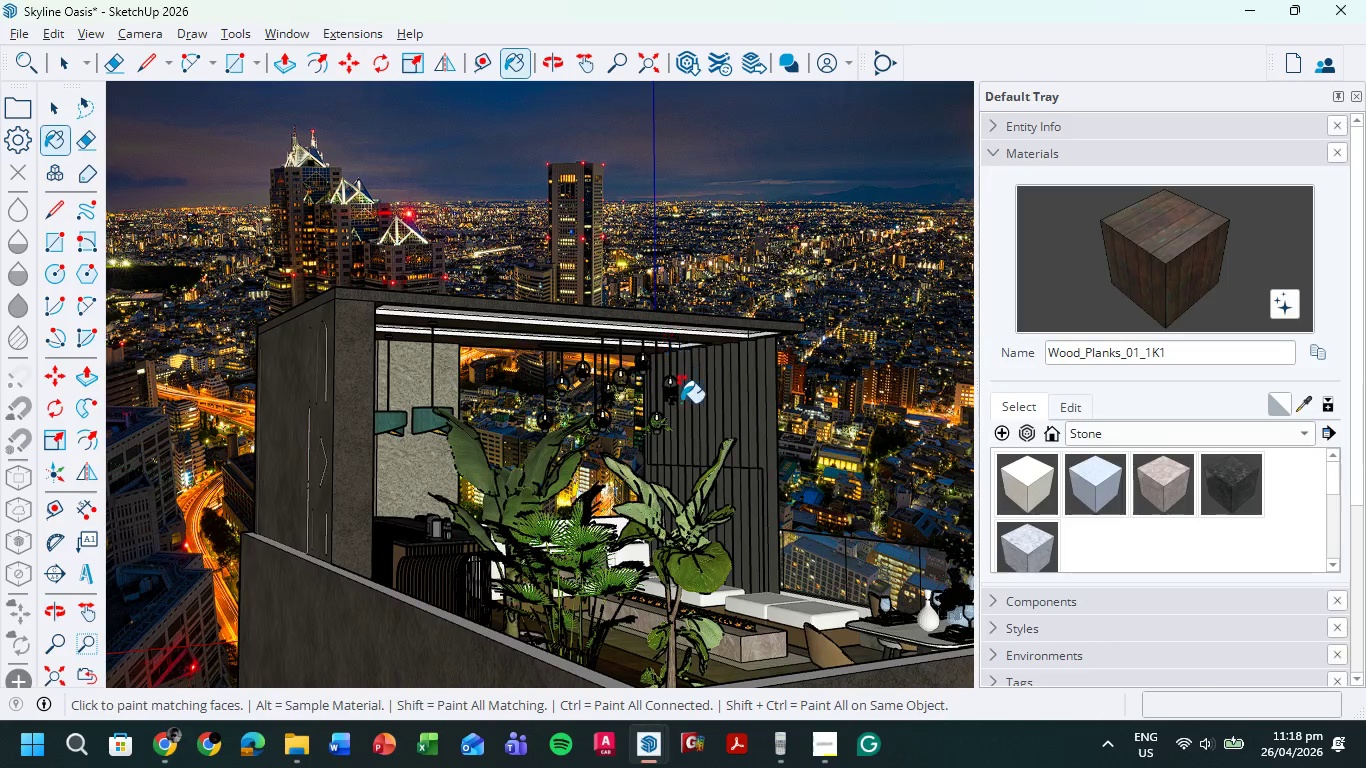 
left_click([63, 61])
 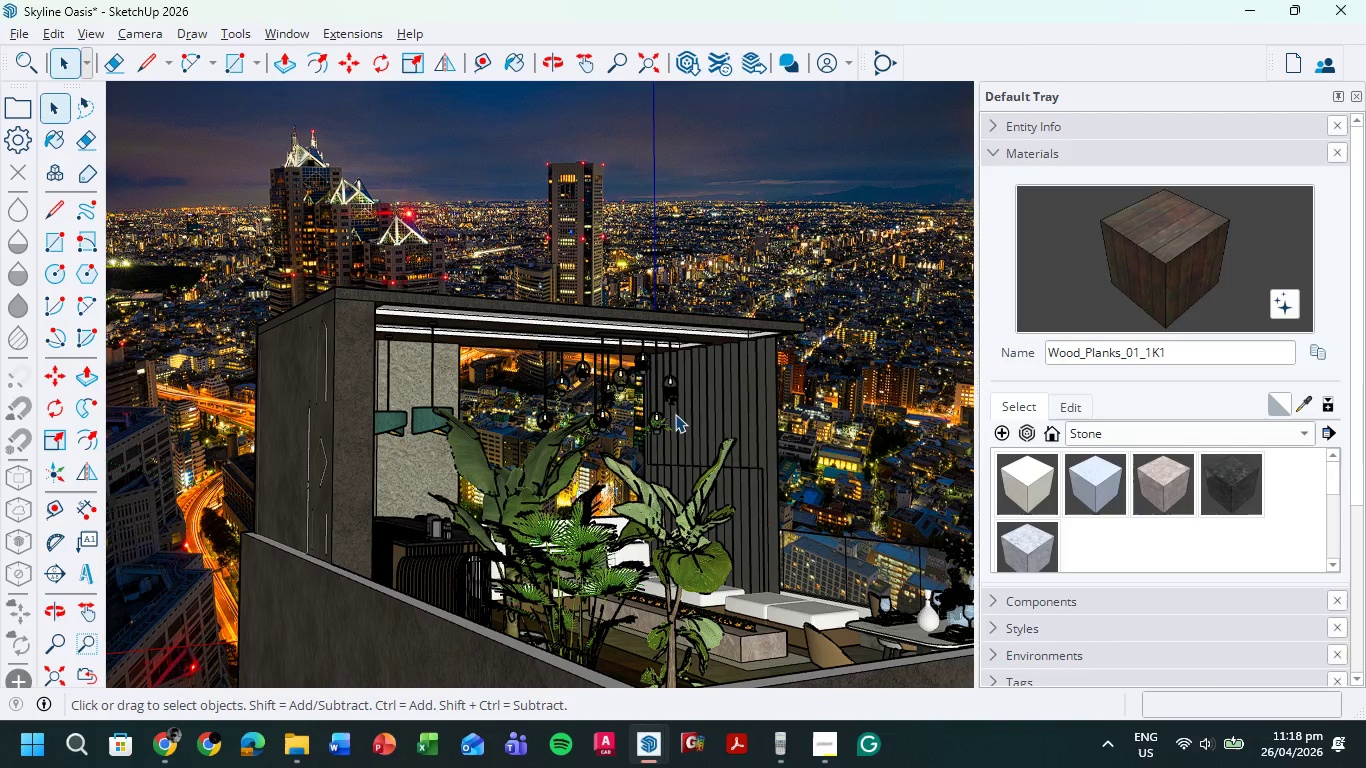 
scroll: coordinate [725, 413], scroll_direction: up, amount: 5.0
 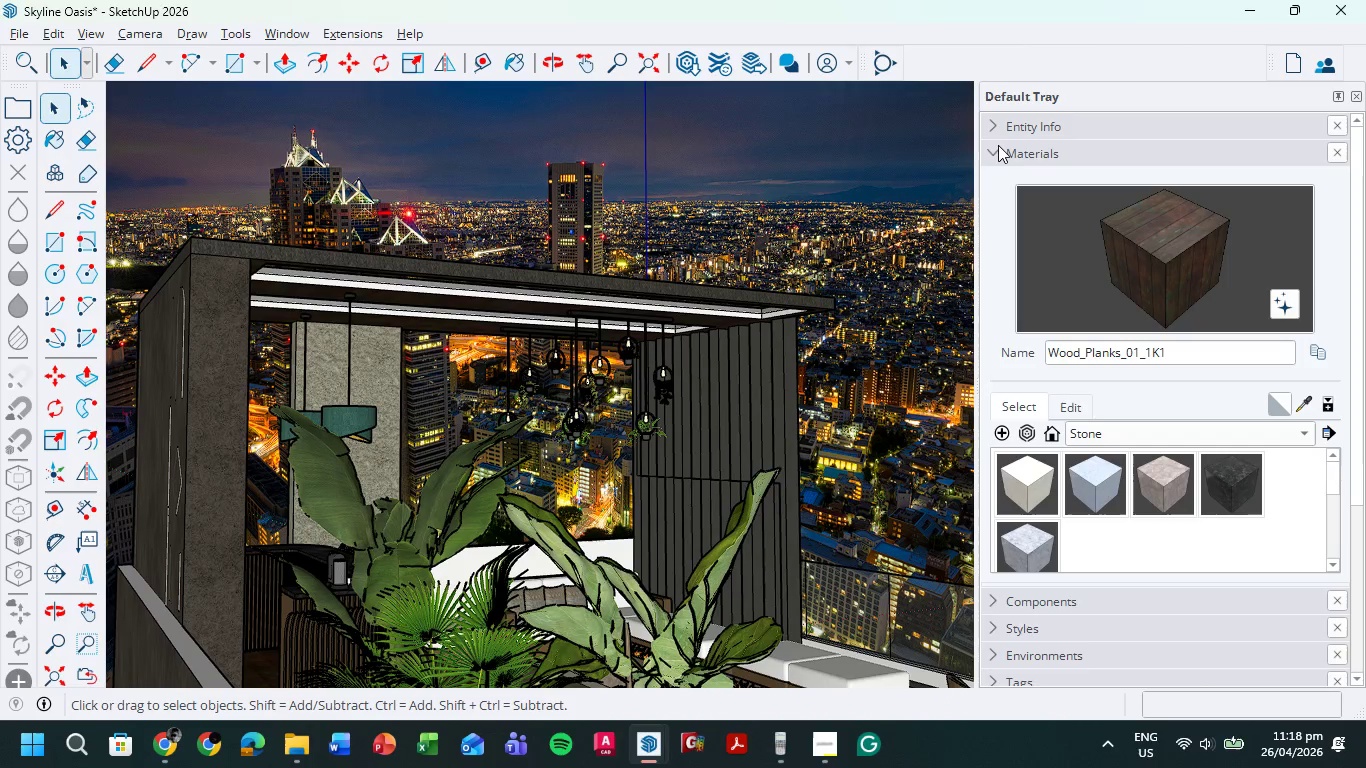 
left_click([996, 148])
 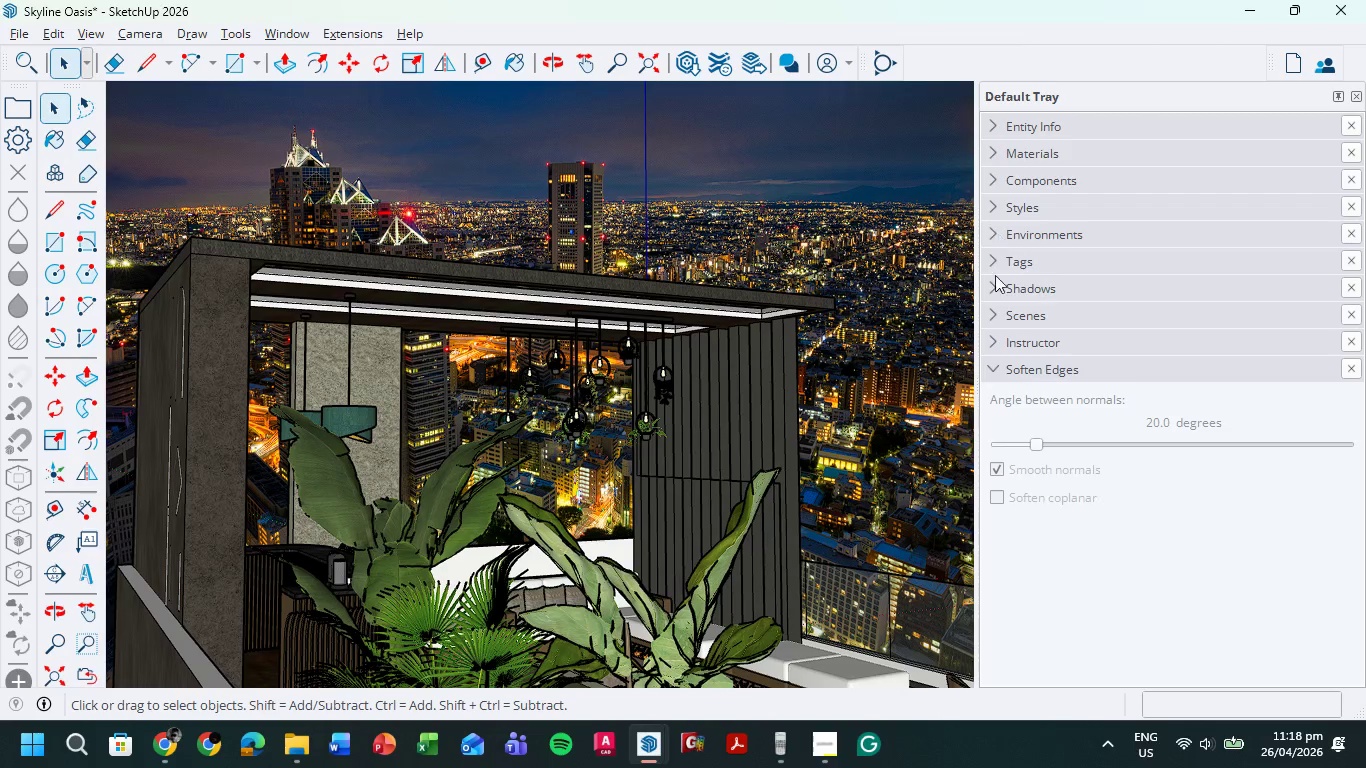 
left_click([995, 311])
 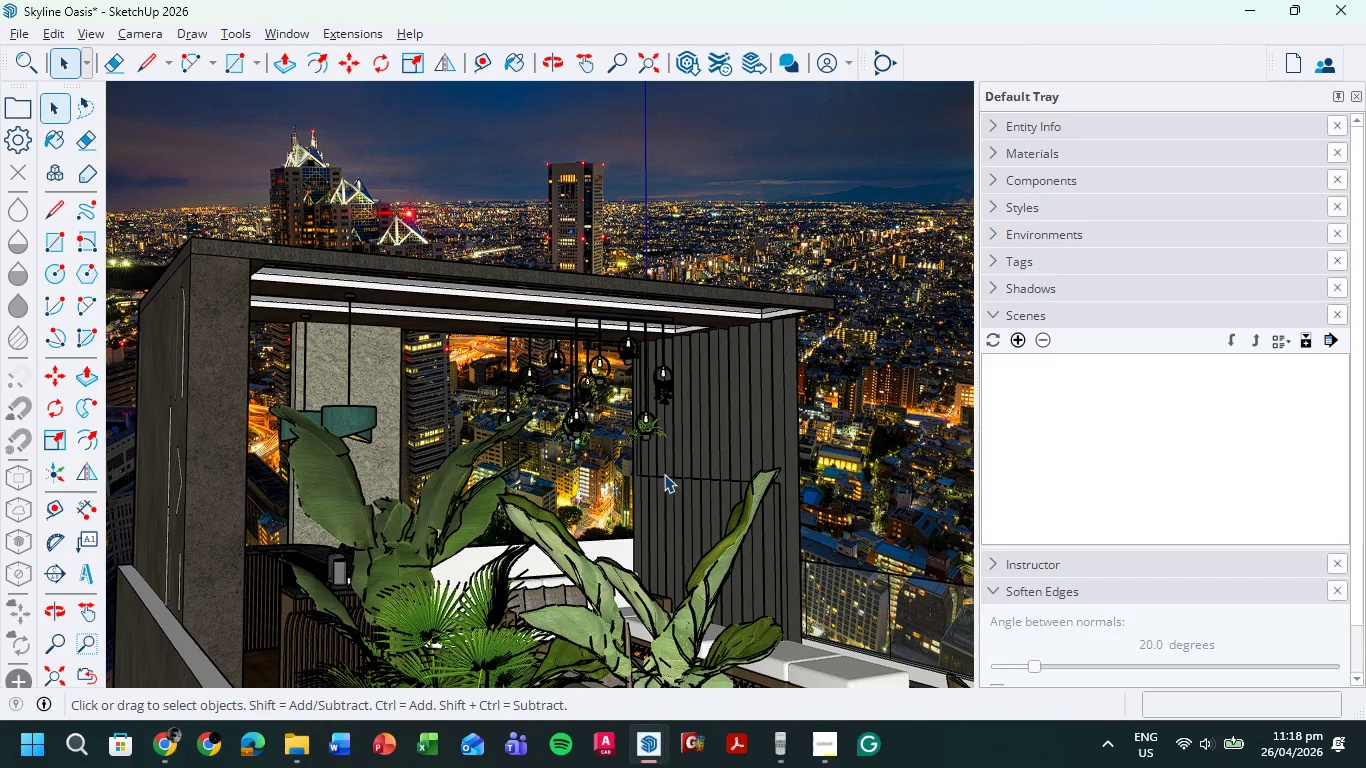 
hold_key(key=ShiftLeft, duration=0.64)
 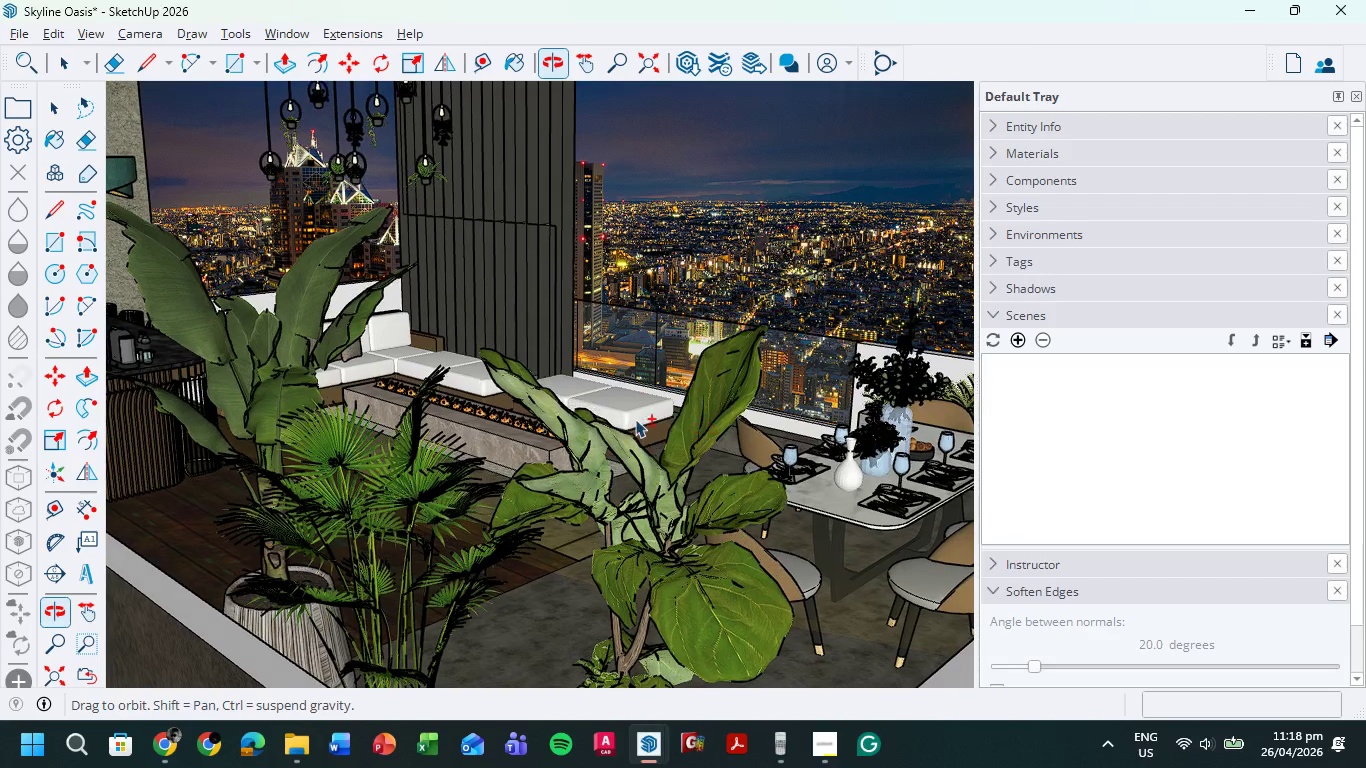 
scroll: coordinate [584, 347], scroll_direction: up, amount: 6.0
 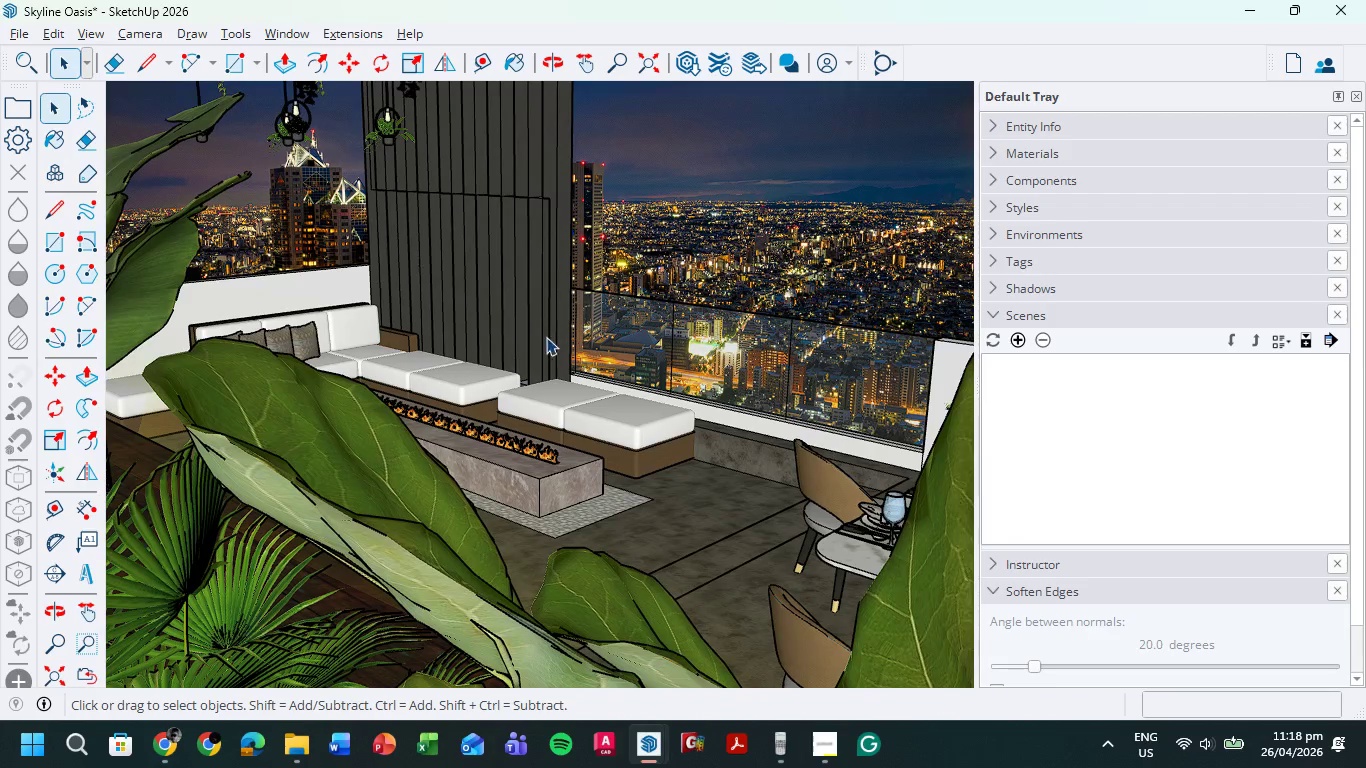 
hold_key(key=ShiftLeft, duration=0.62)
 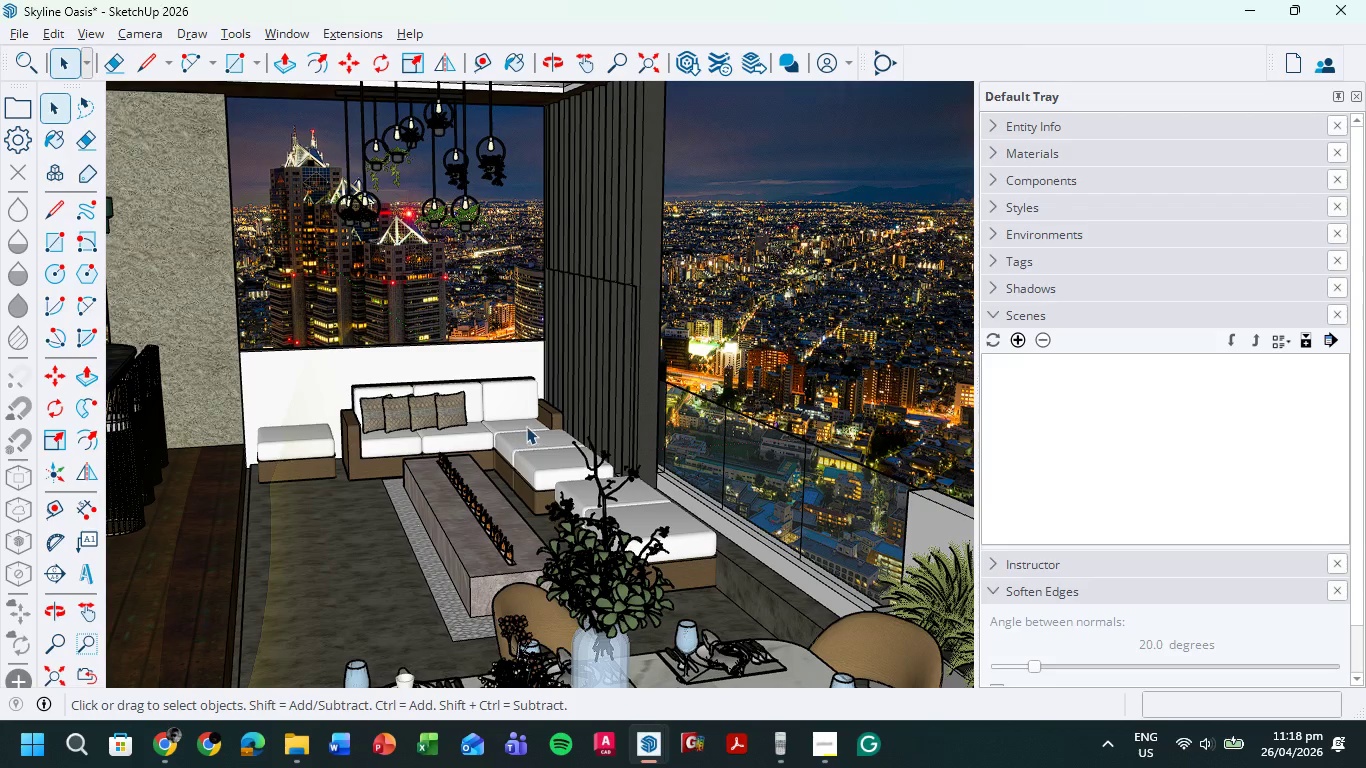 
hold_key(key=ShiftLeft, duration=0.72)
 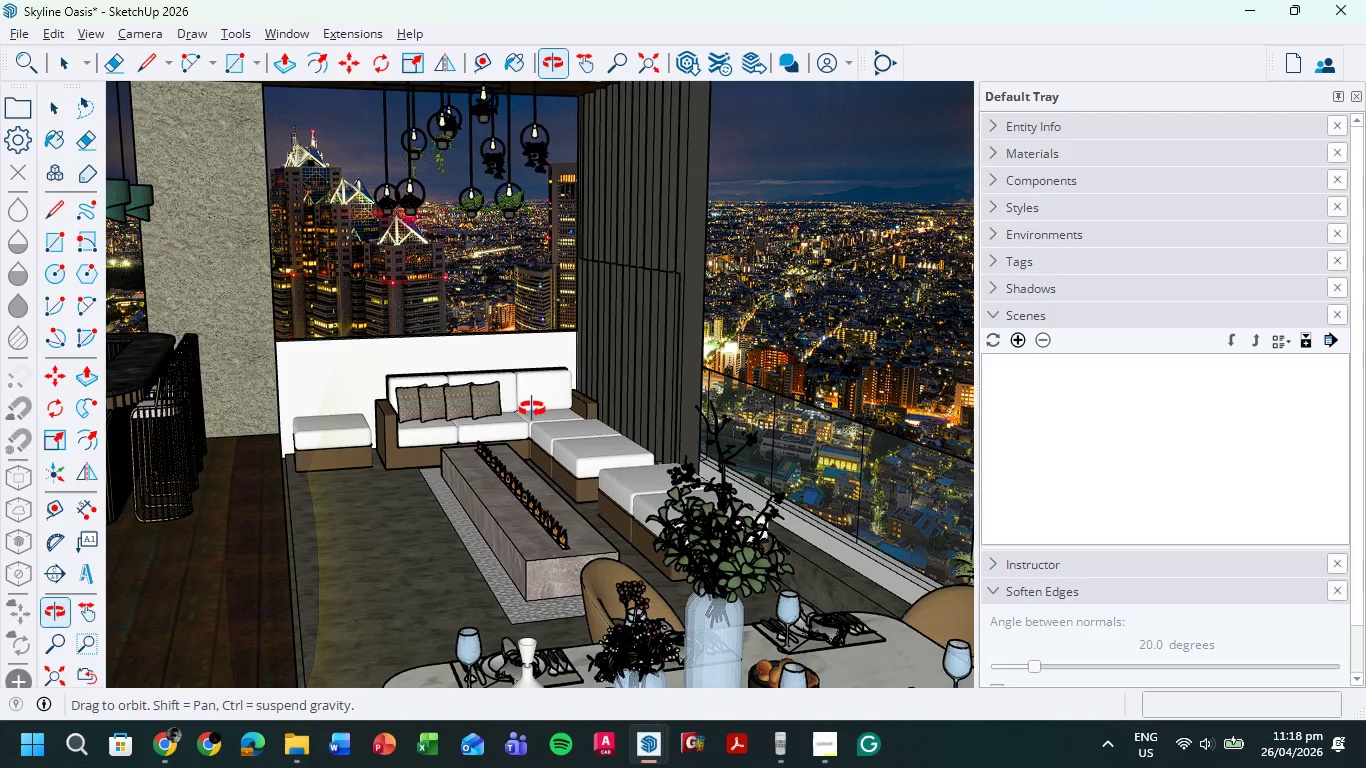 
scroll: coordinate [528, 409], scroll_direction: up, amount: 1.0
 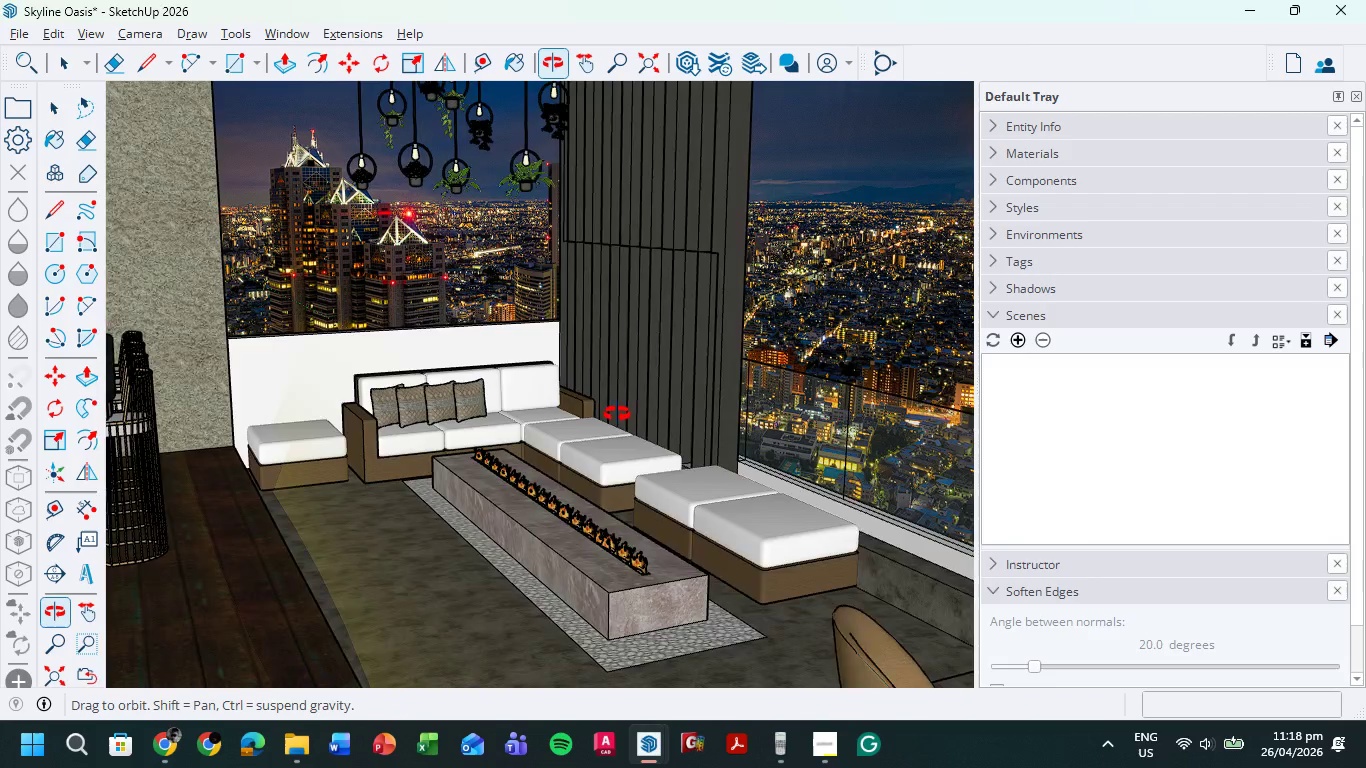 
hold_key(key=ShiftLeft, duration=0.72)
 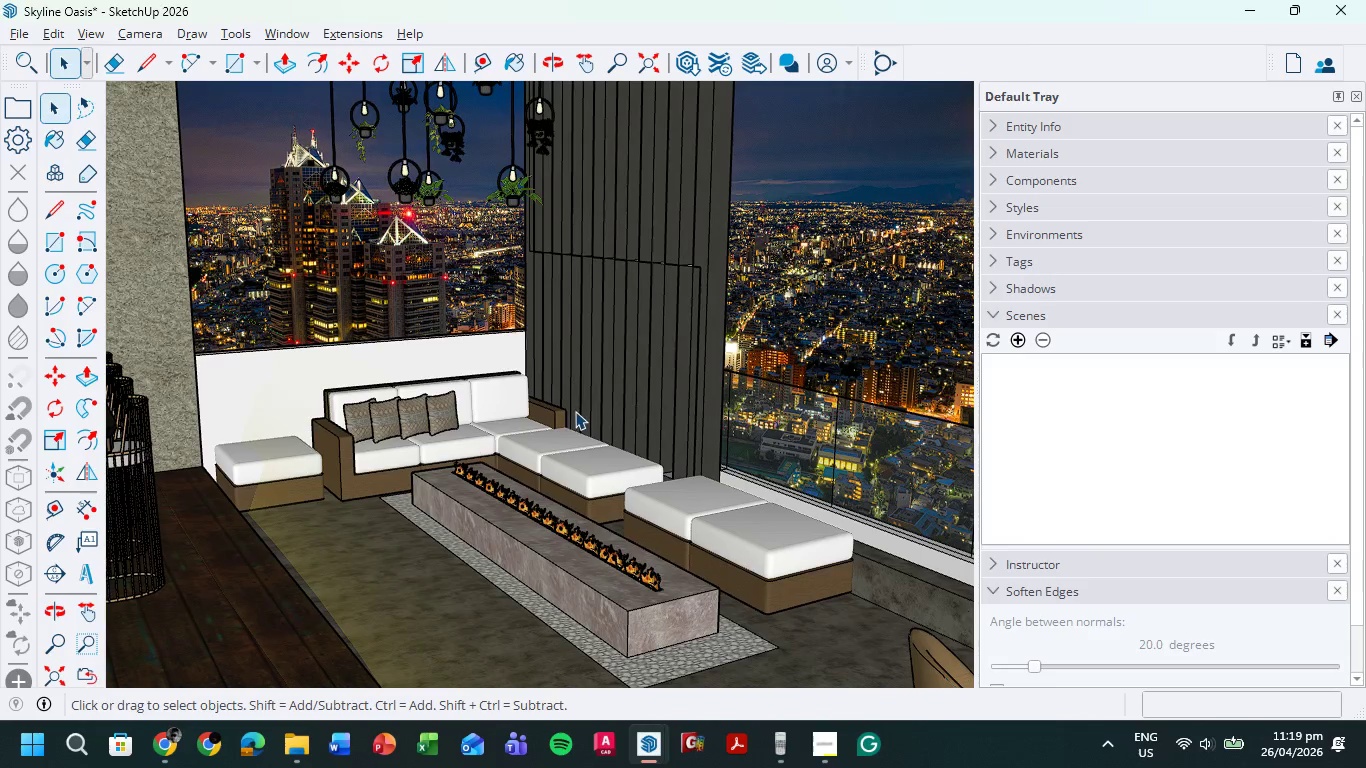 
key(Shift+ShiftLeft)
 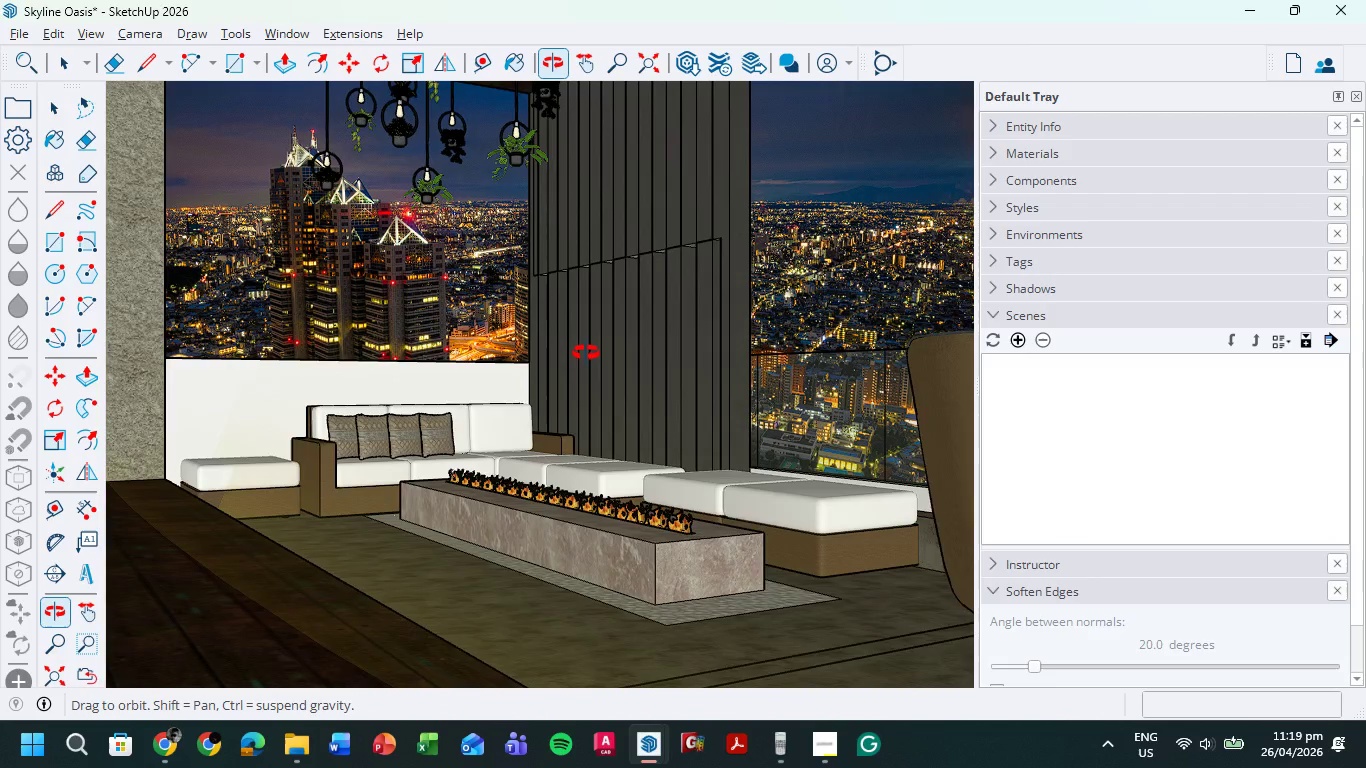 
scroll: coordinate [575, 411], scroll_direction: up, amount: 3.0
 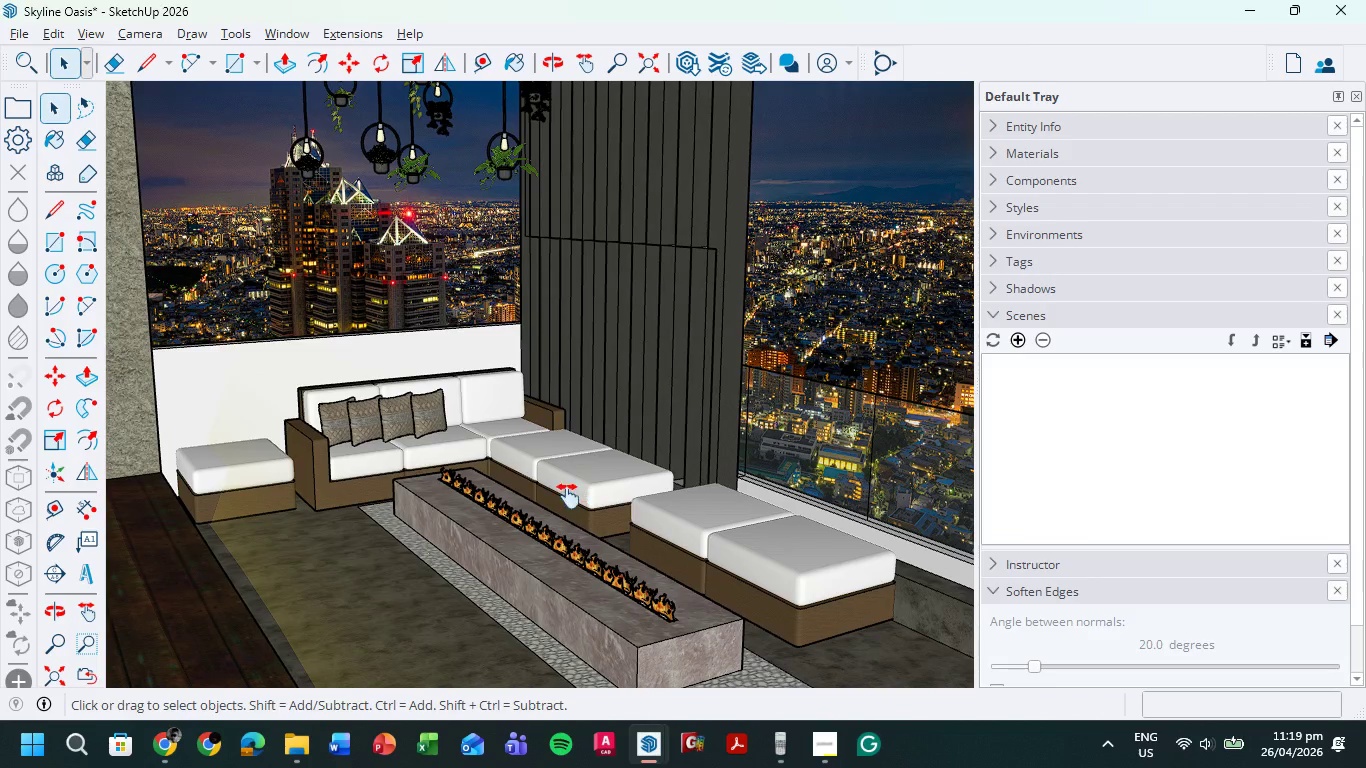 
hold_key(key=ShiftLeft, duration=1.17)
 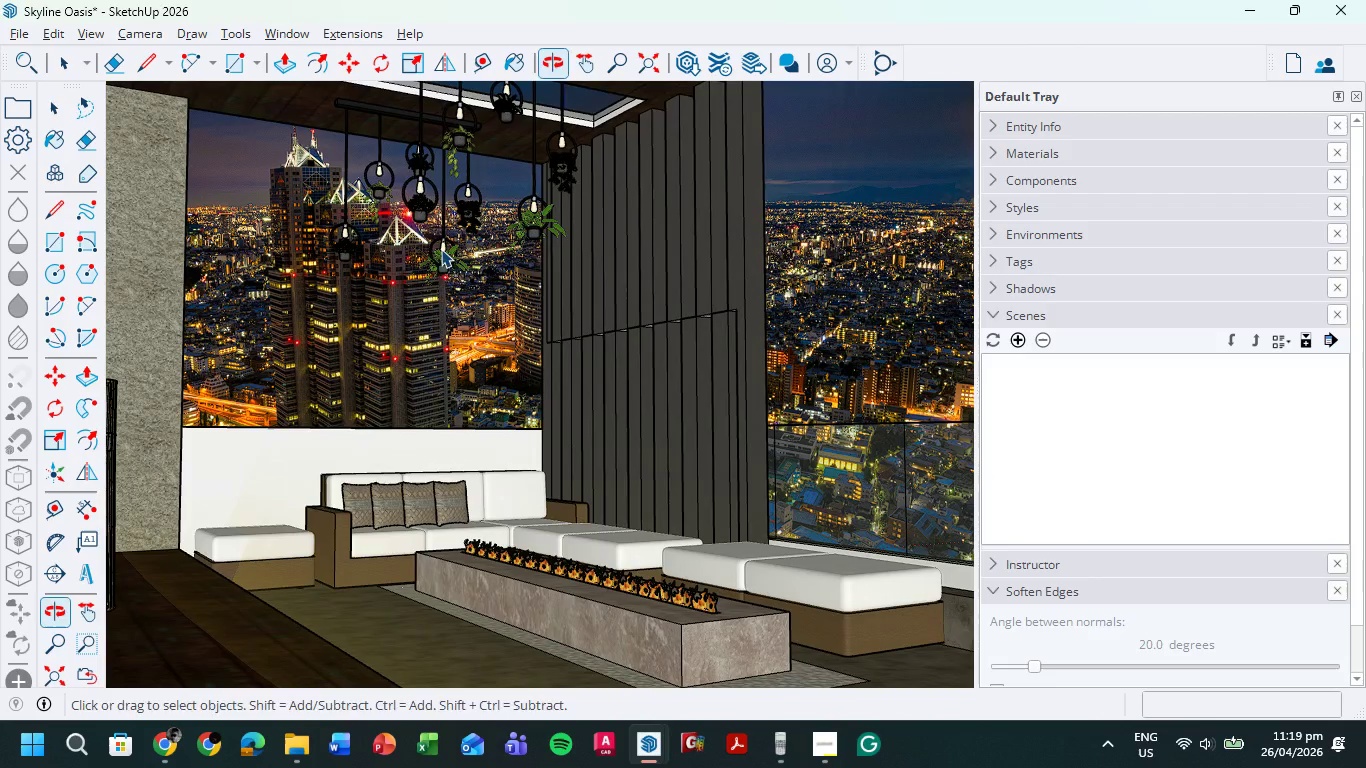 
hold_key(key=ShiftLeft, duration=0.98)
 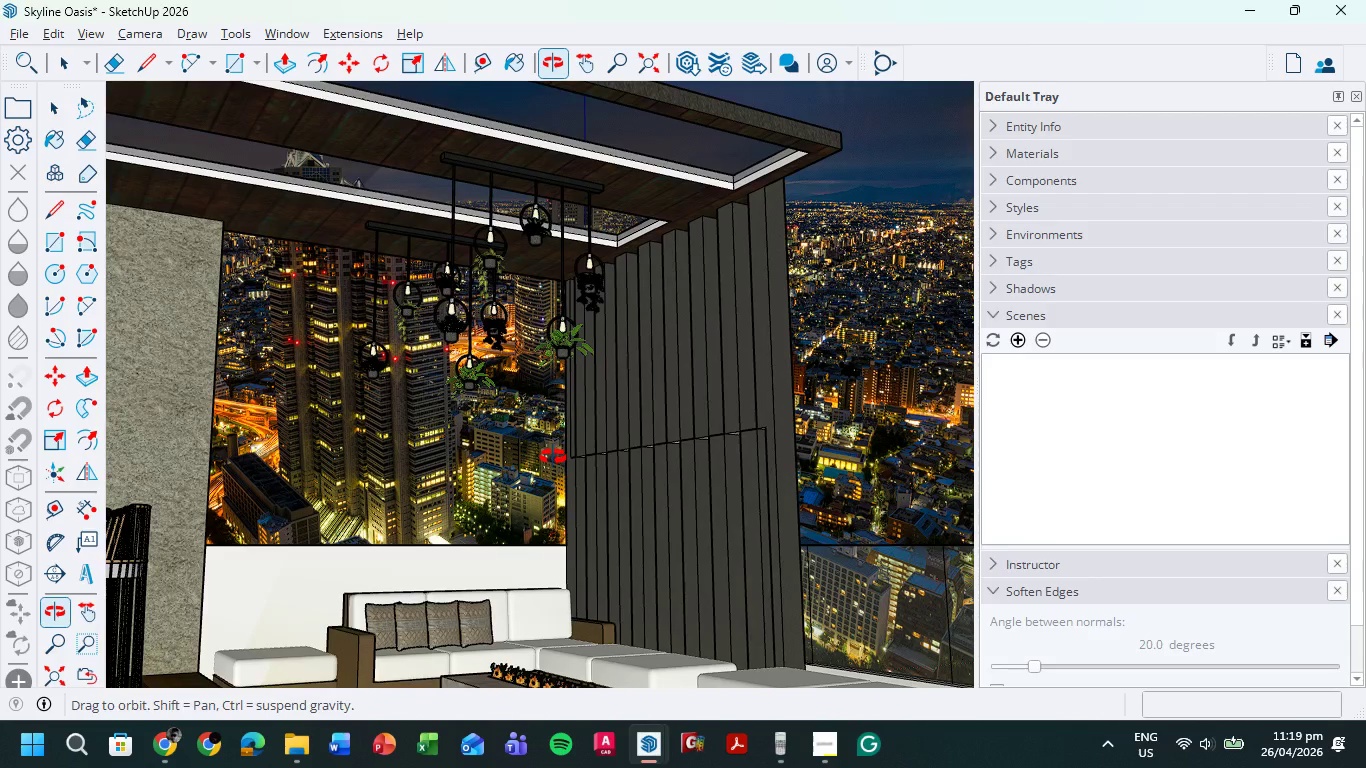 
hold_key(key=ShiftLeft, duration=3.11)
 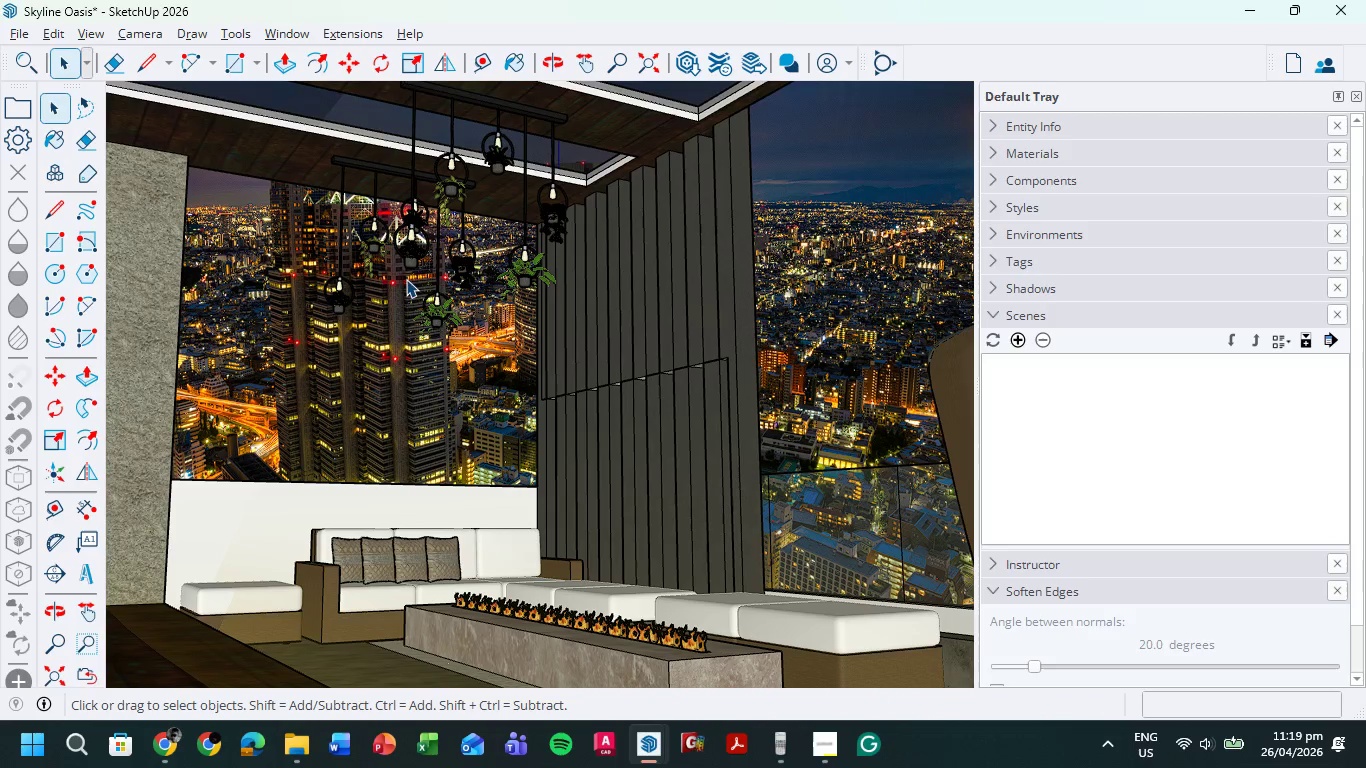 
hold_key(key=ShiftLeft, duration=0.42)
 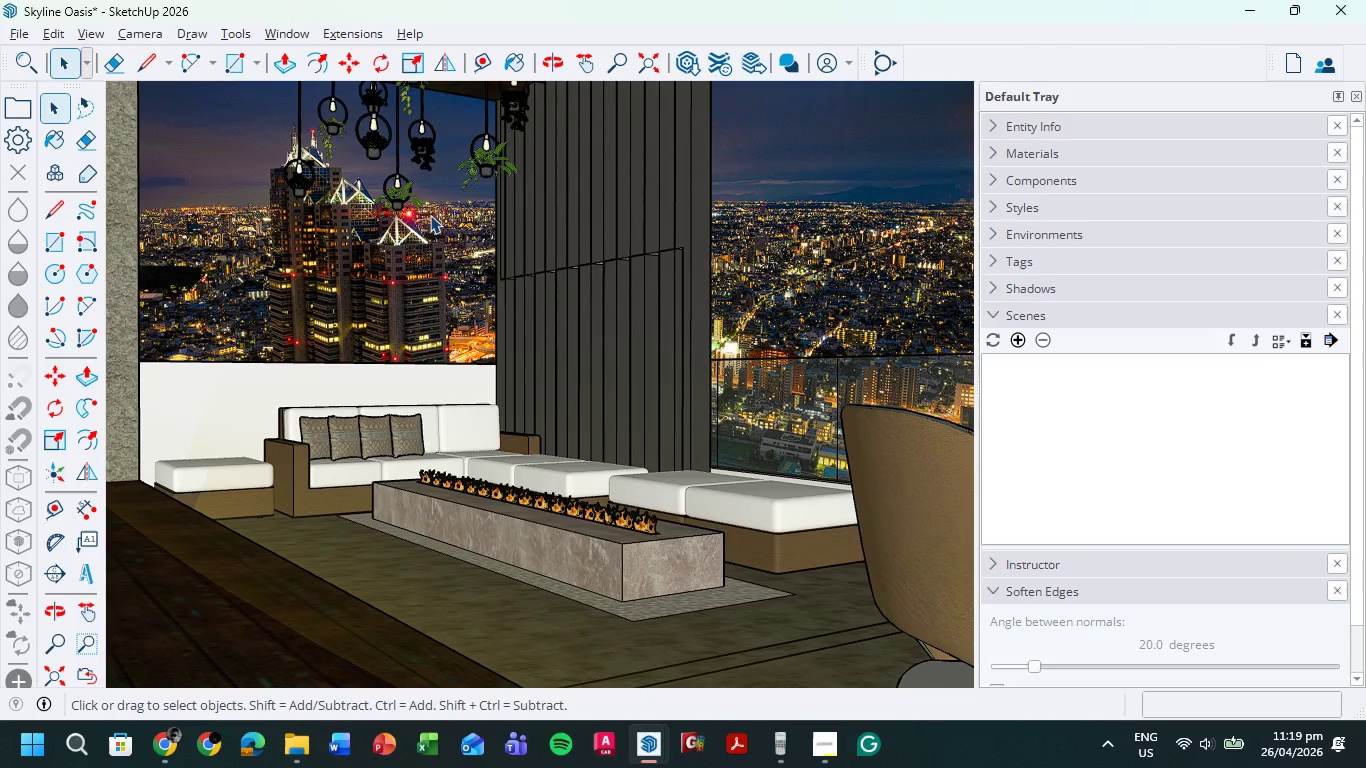 
scroll: coordinate [415, 273], scroll_direction: down, amount: 2.0
 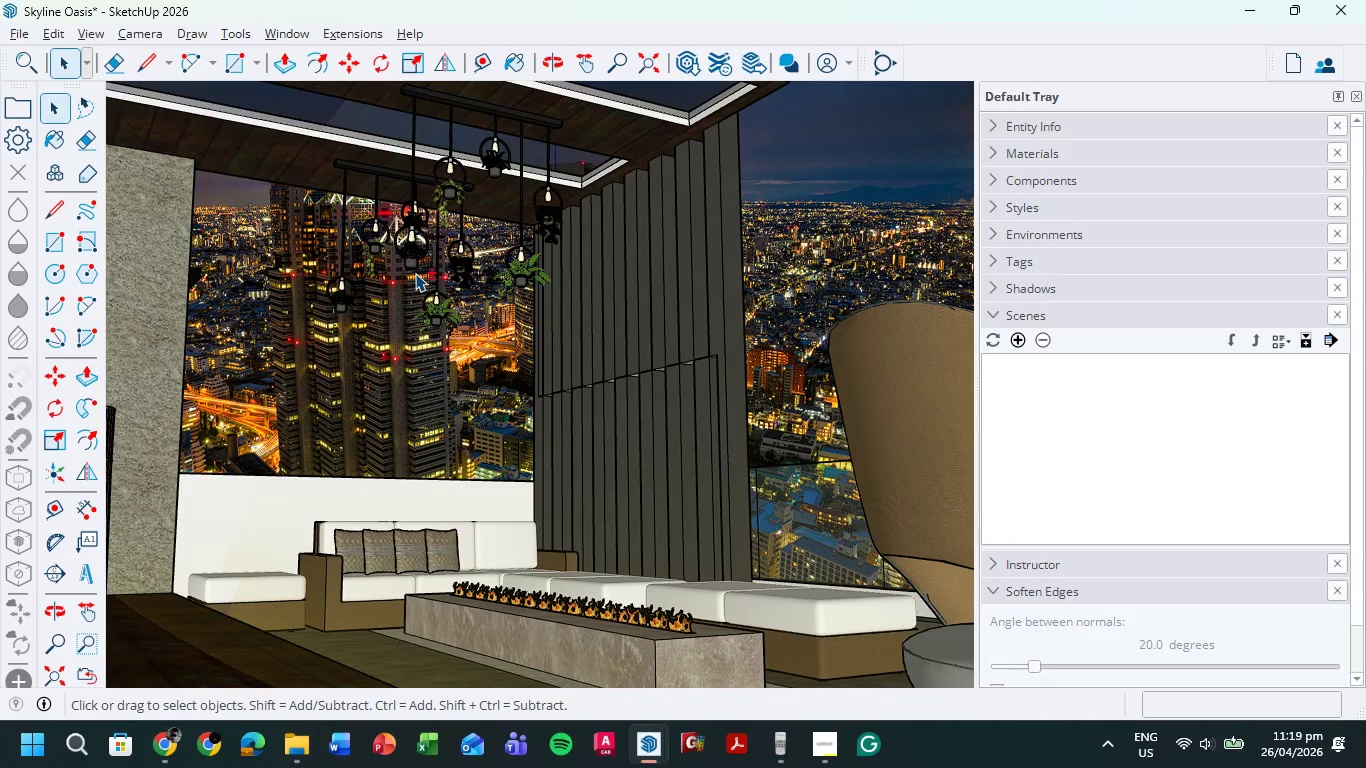 
hold_key(key=ShiftLeft, duration=6.58)
scroll: coordinate [561, 509], scroll_direction: up, amount: 5.0
 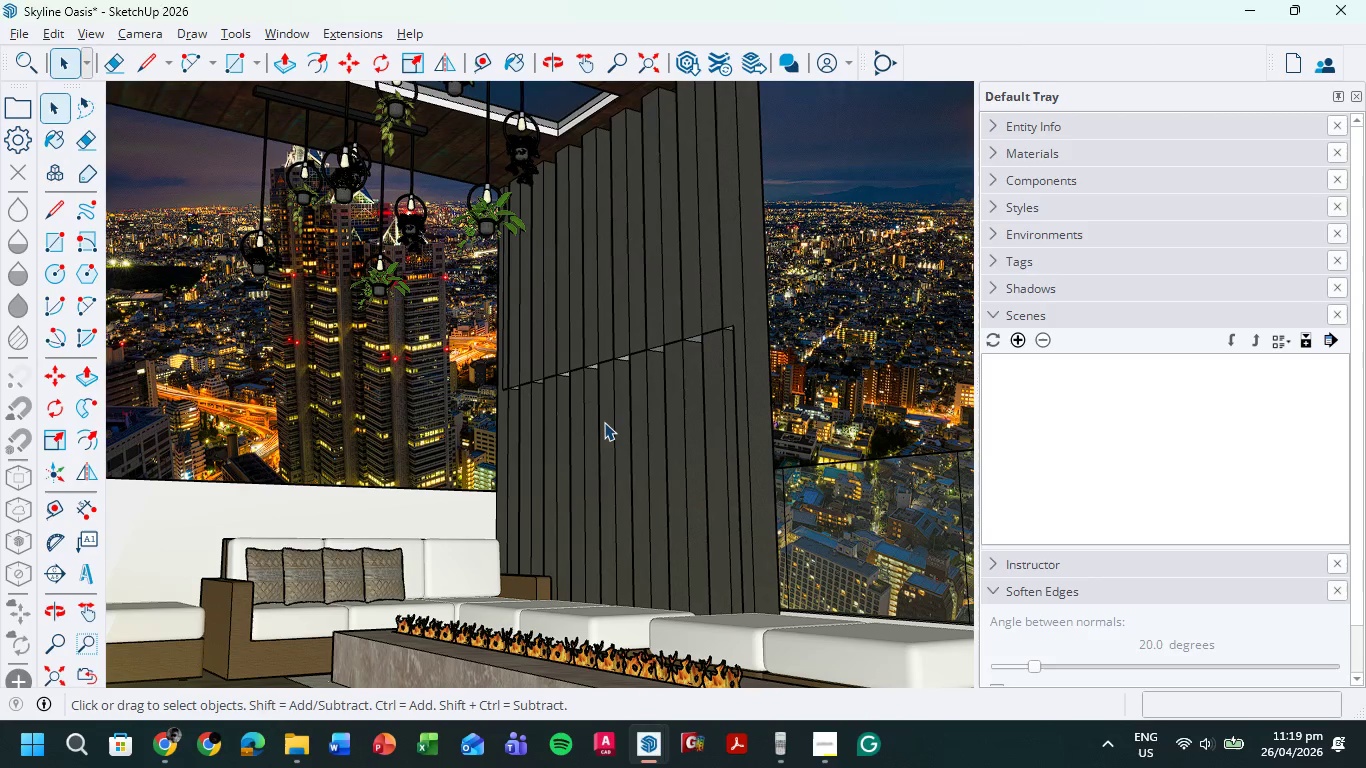 
wait(14.79)
 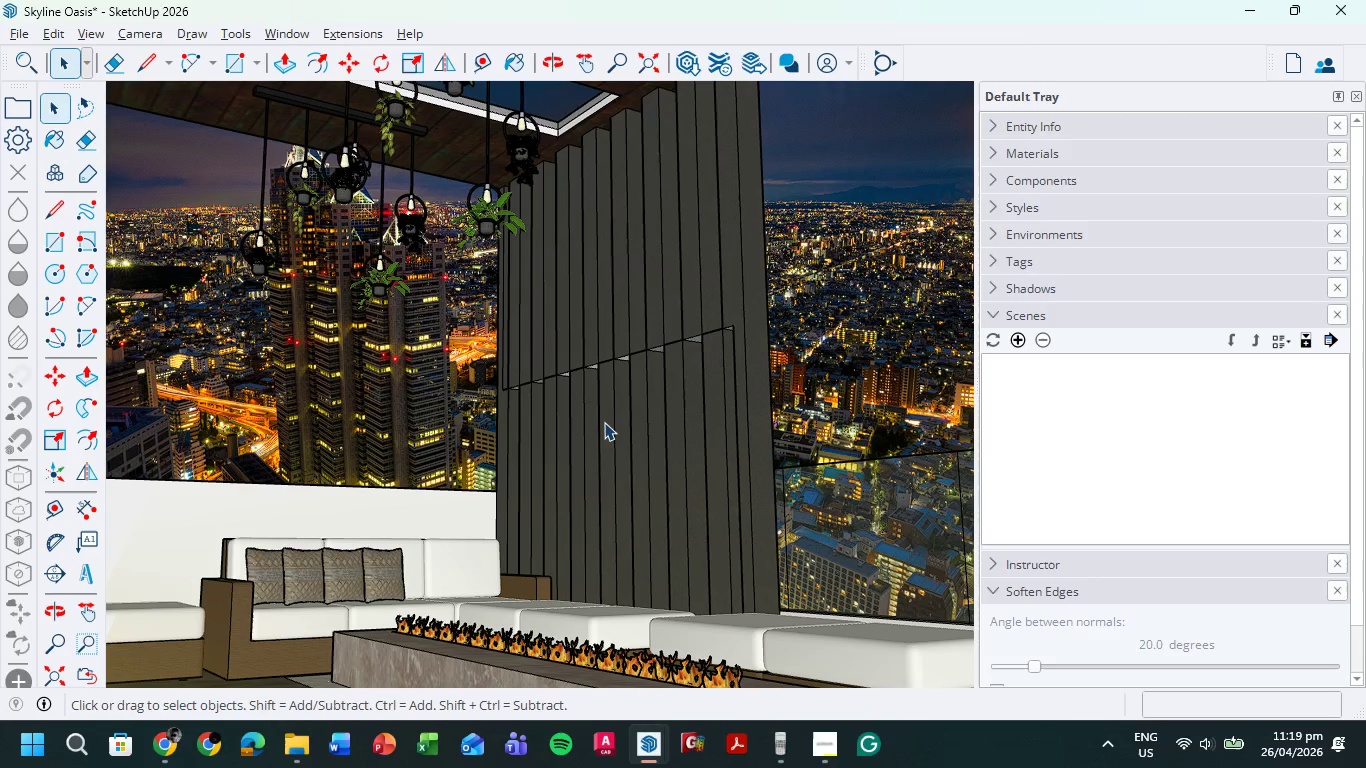 
left_click([836, 244])
 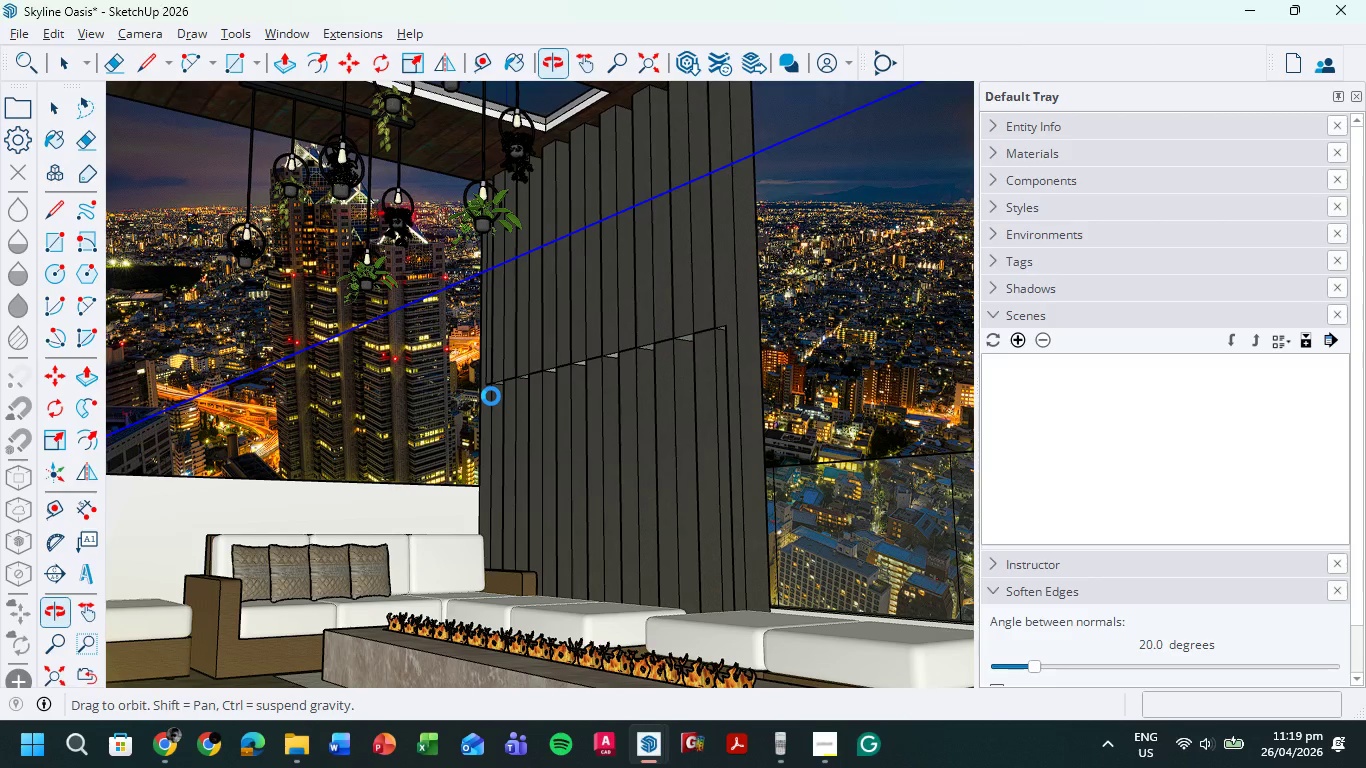 
wait(11.06)
 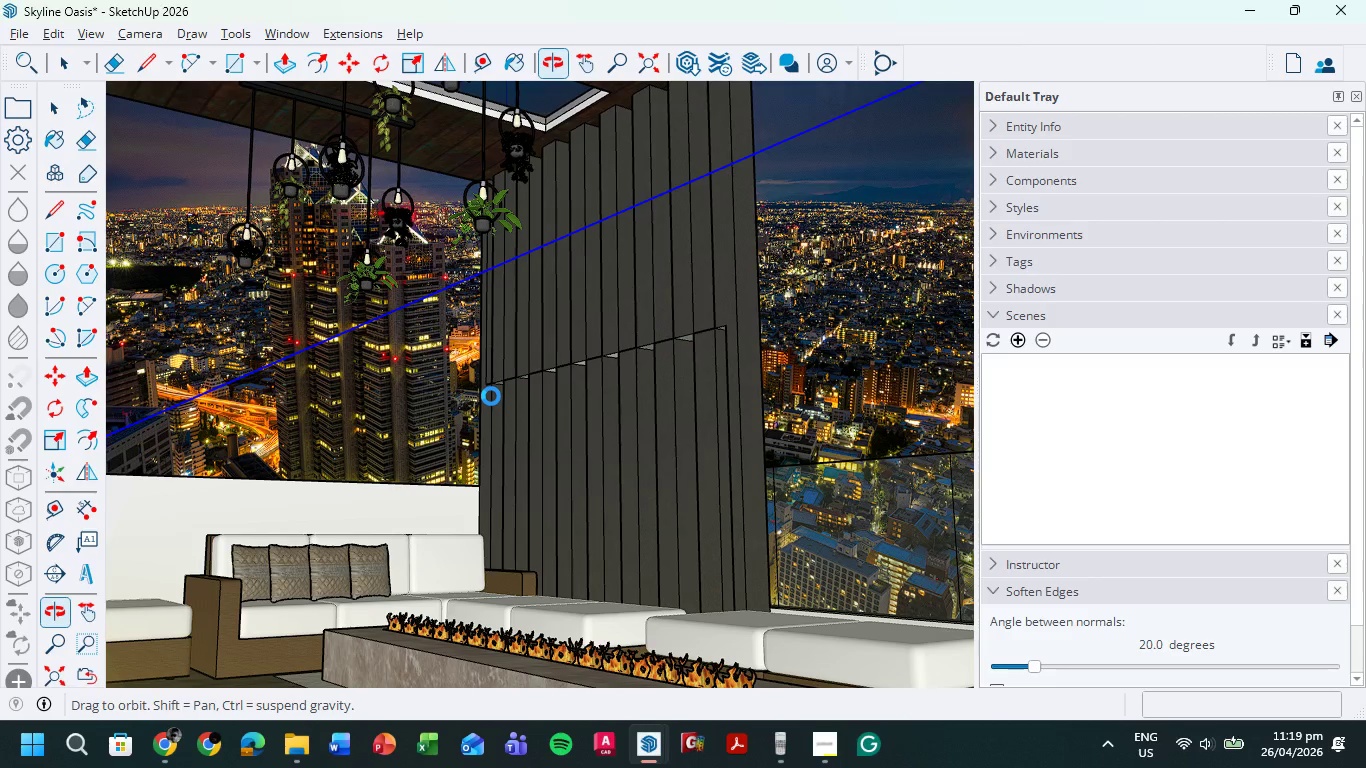 
left_click([829, 742])